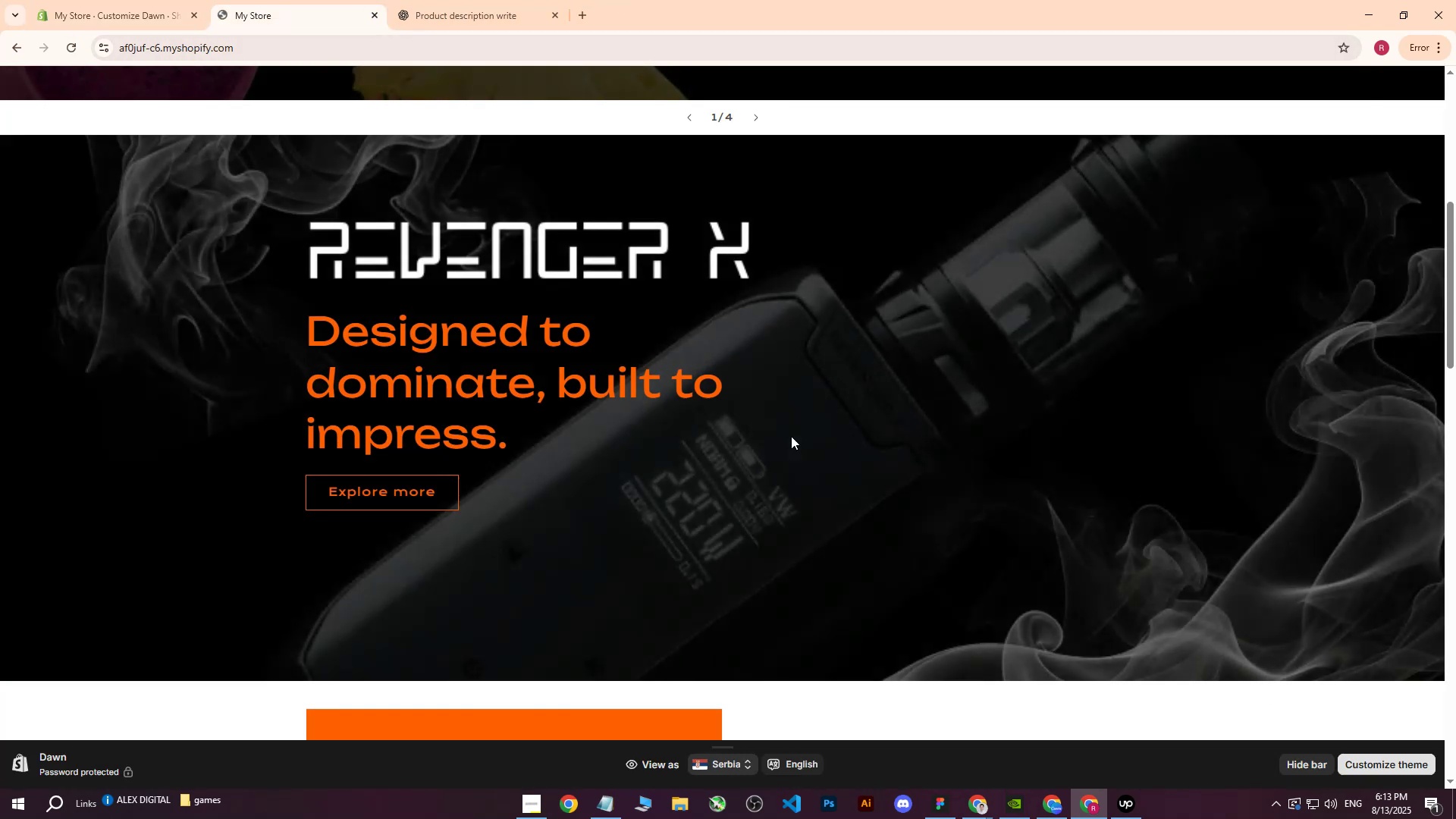 
scroll: coordinate [792, 441], scroll_direction: up, amount: 1.0
 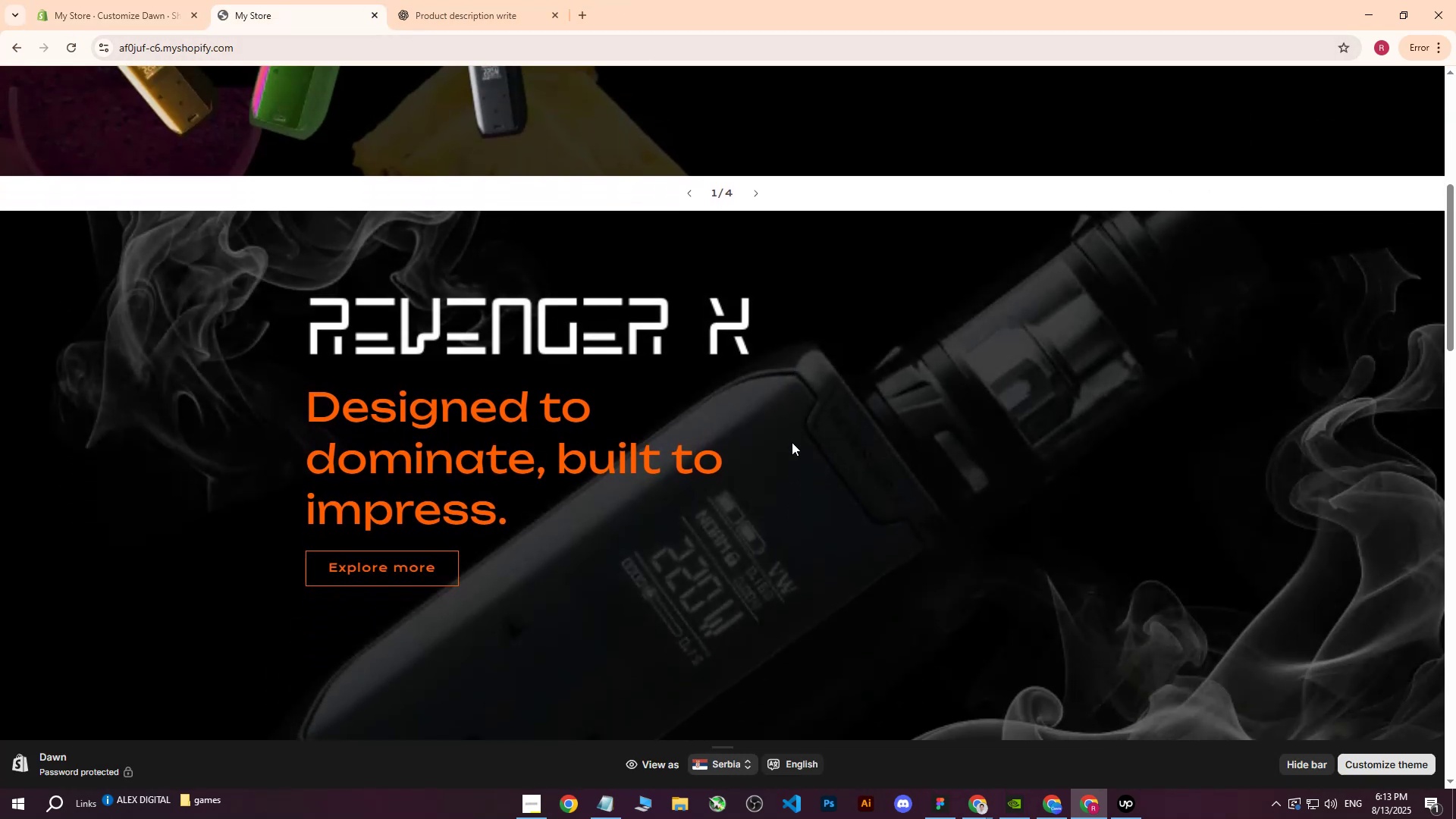 
scroll: coordinate [792, 442], scroll_direction: down, amount: 1.0
 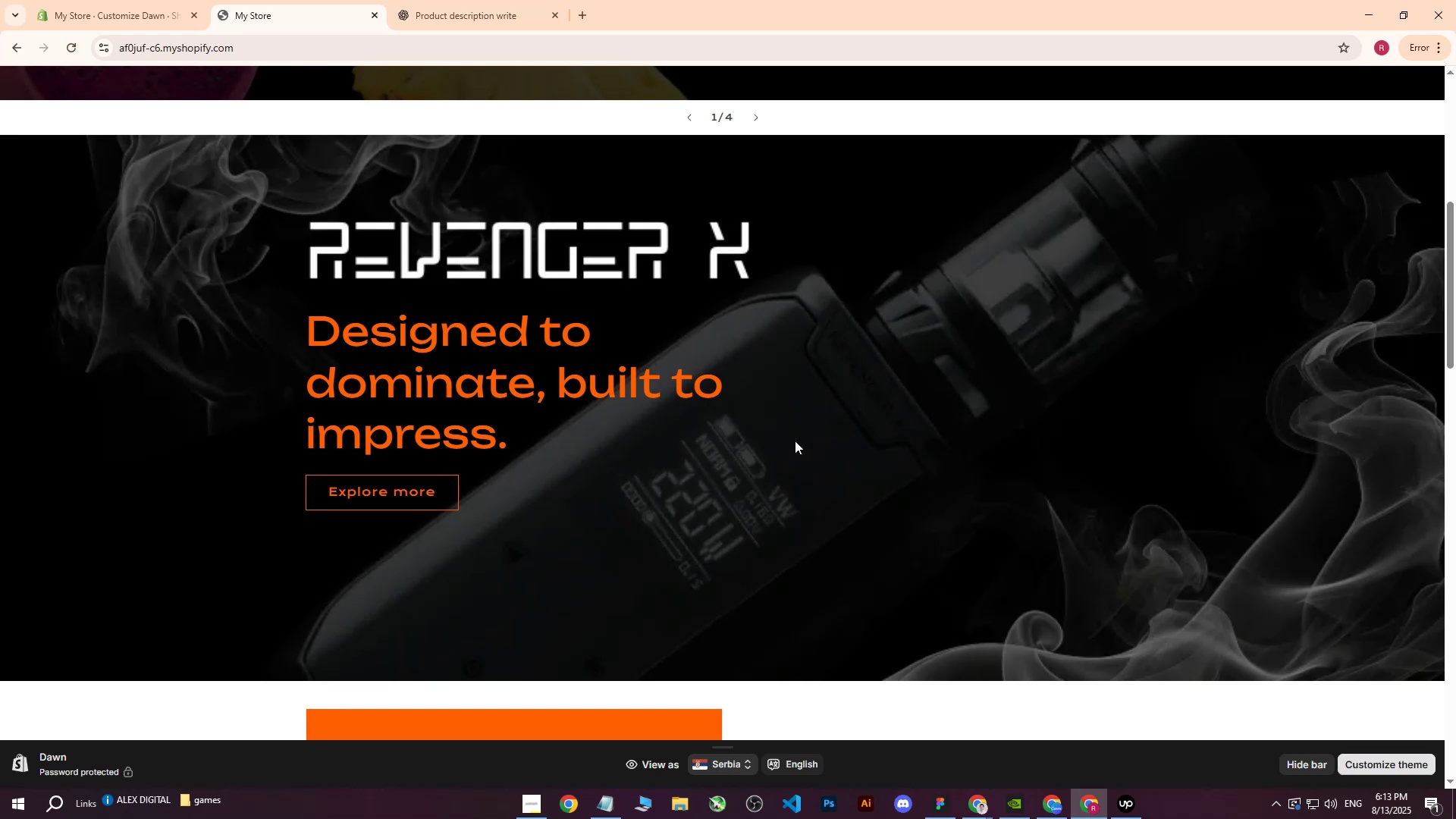 
wait(18.18)
 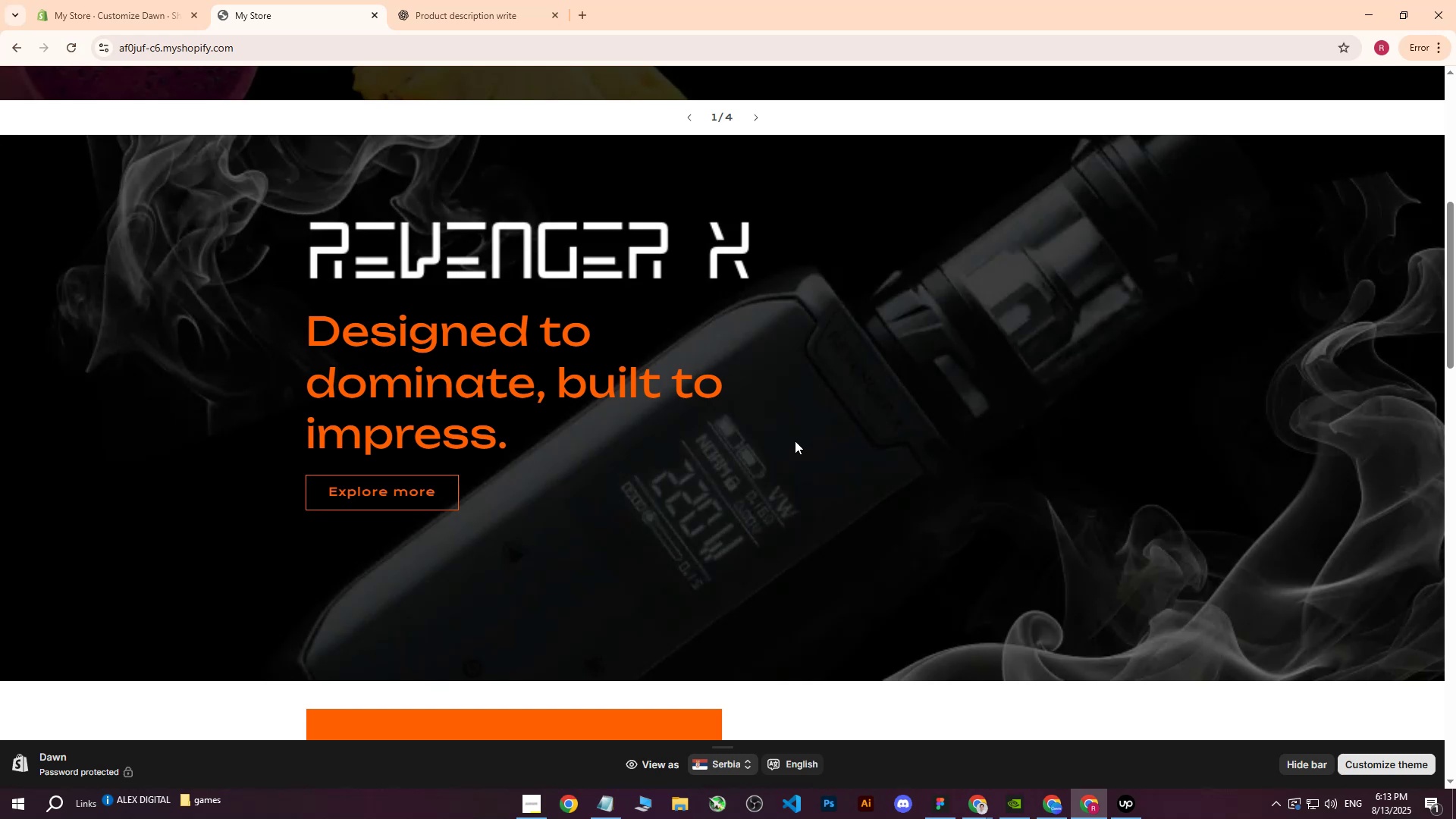 
scroll: coordinate [780, 442], scroll_direction: down, amount: 8.0
 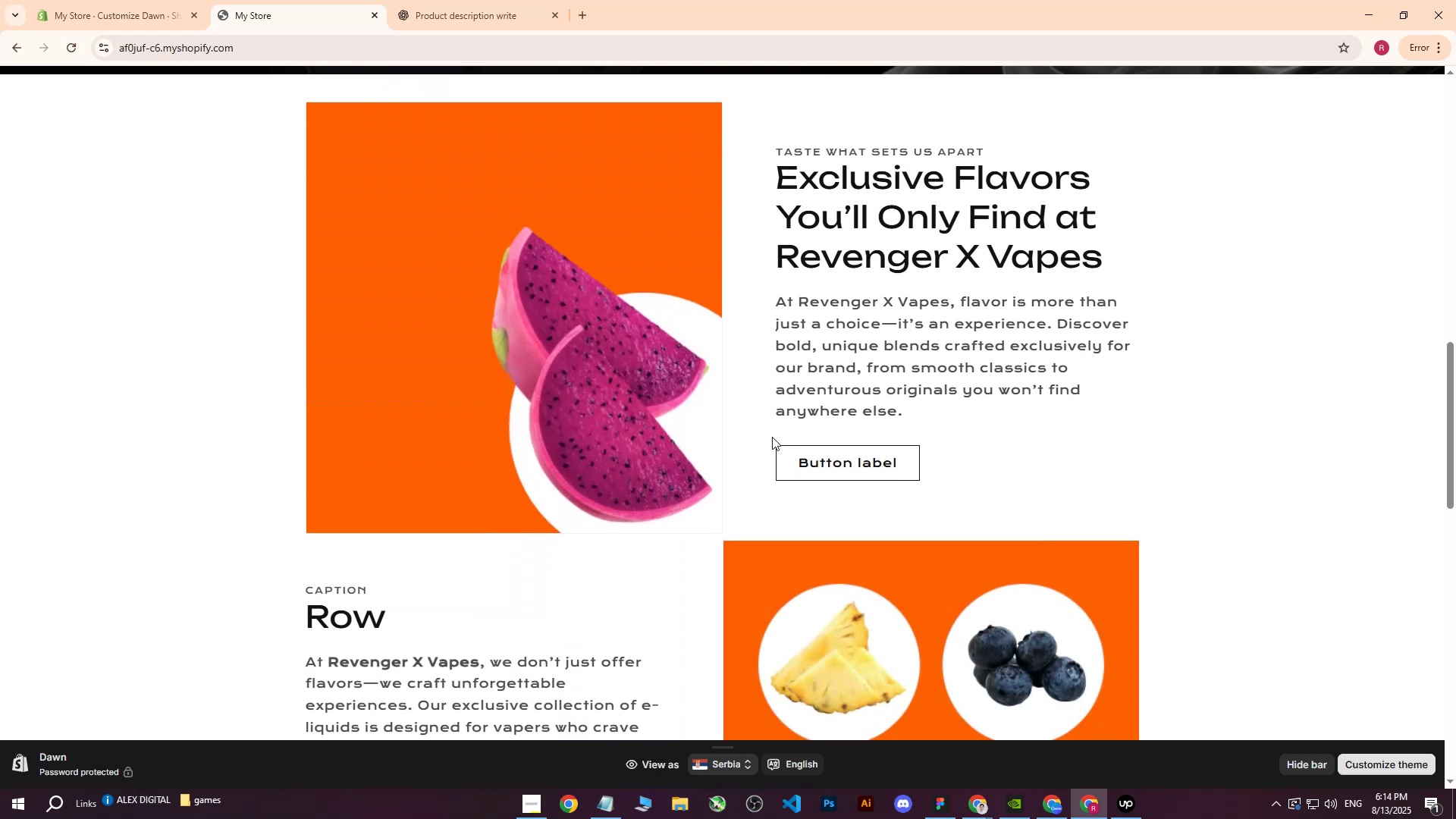 
scroll: coordinate [753, 434], scroll_direction: up, amount: 2.0
 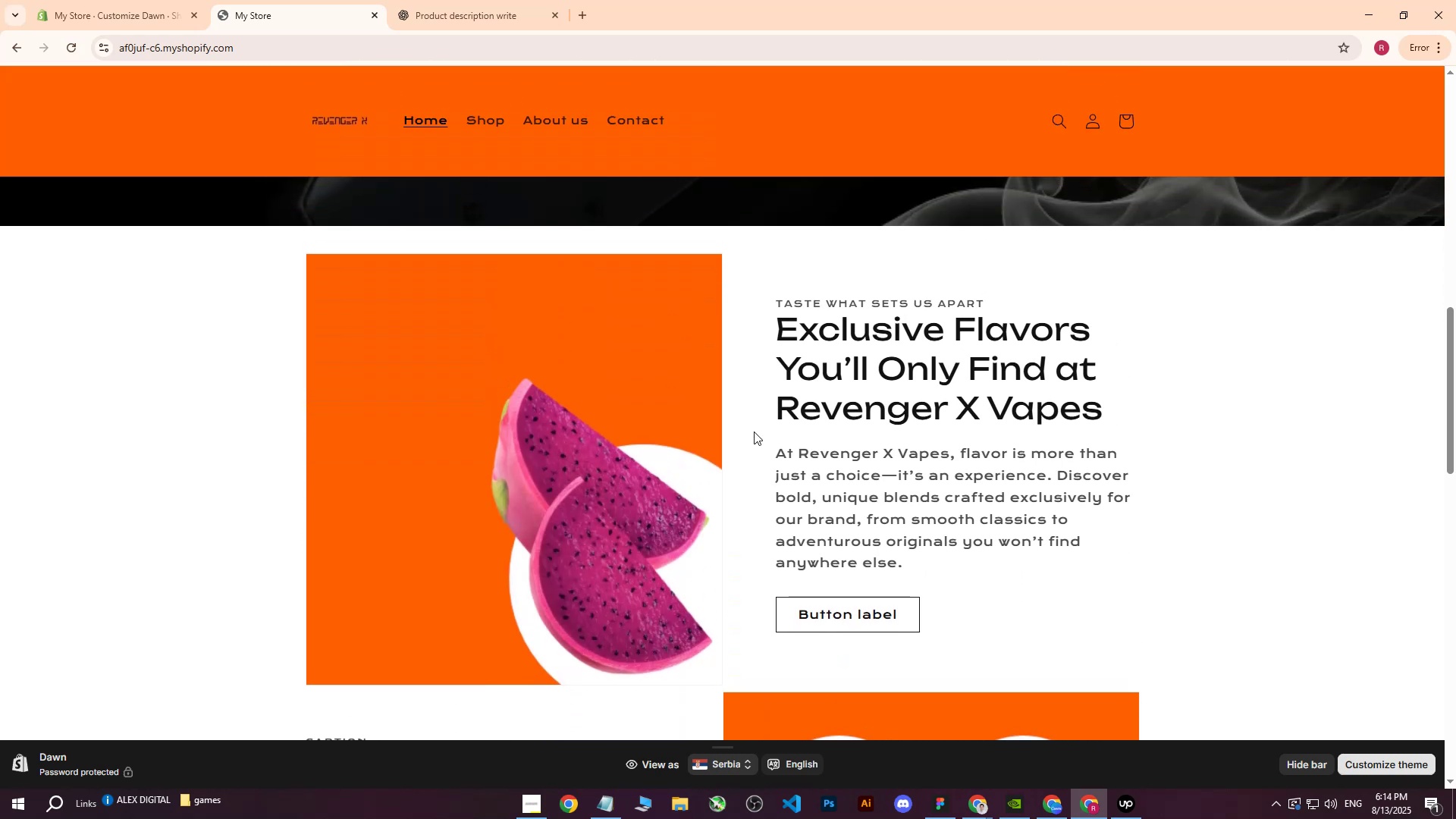 
scroll: coordinate [756, 348], scroll_direction: down, amount: 20.0
 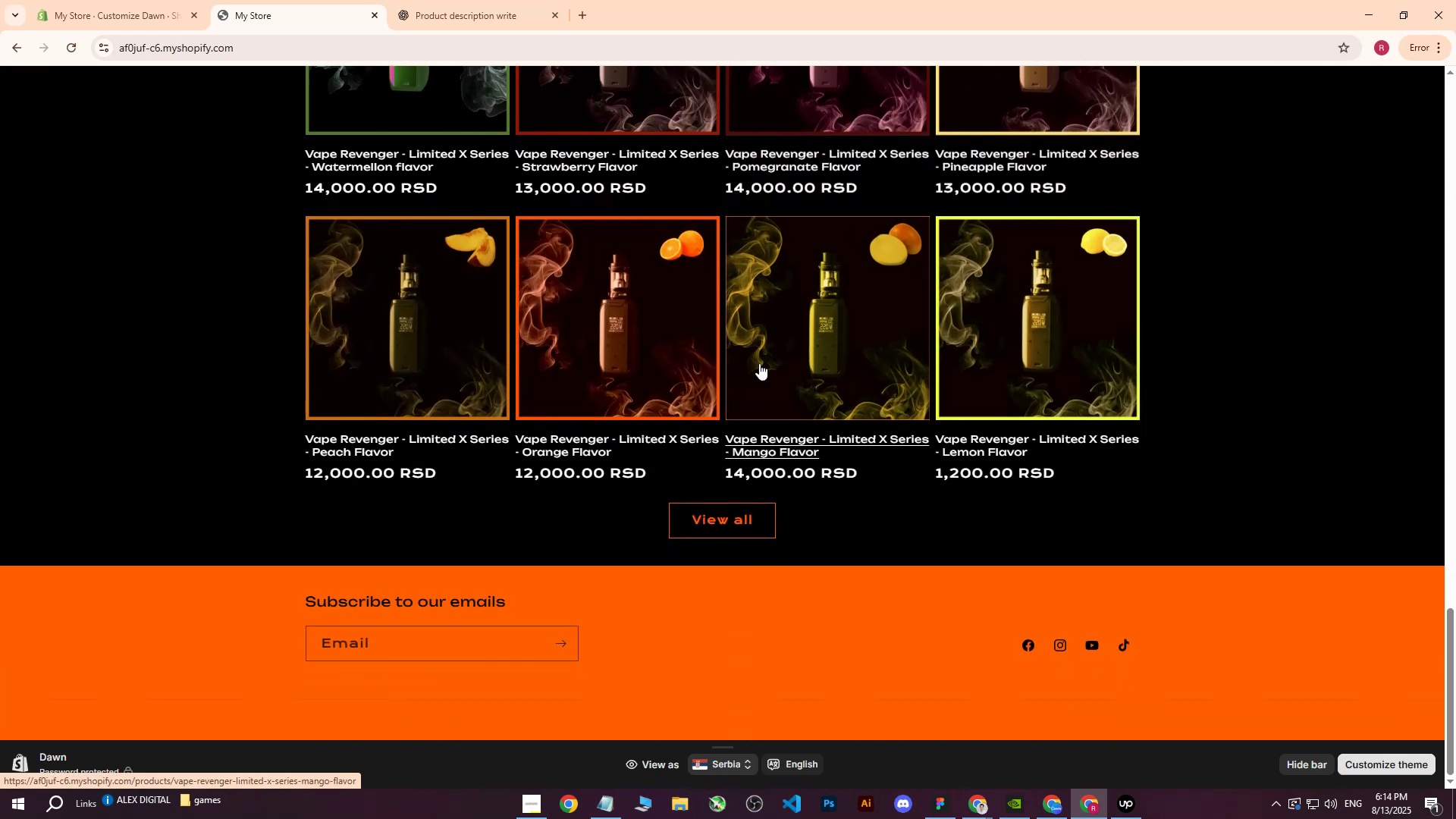 
scroll: coordinate [731, 389], scroll_direction: up, amount: 39.0
 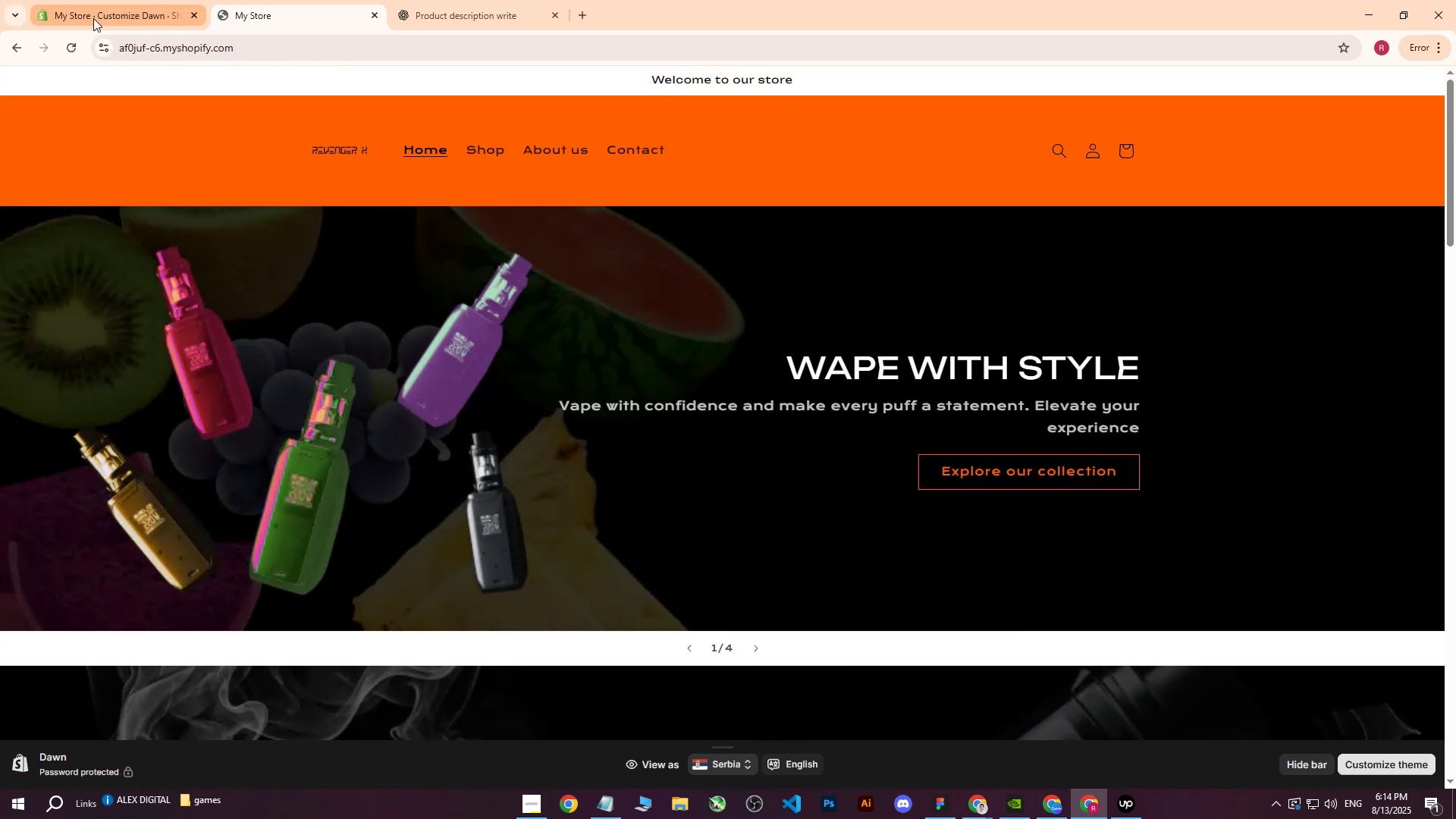 
left_click([83, 0])
 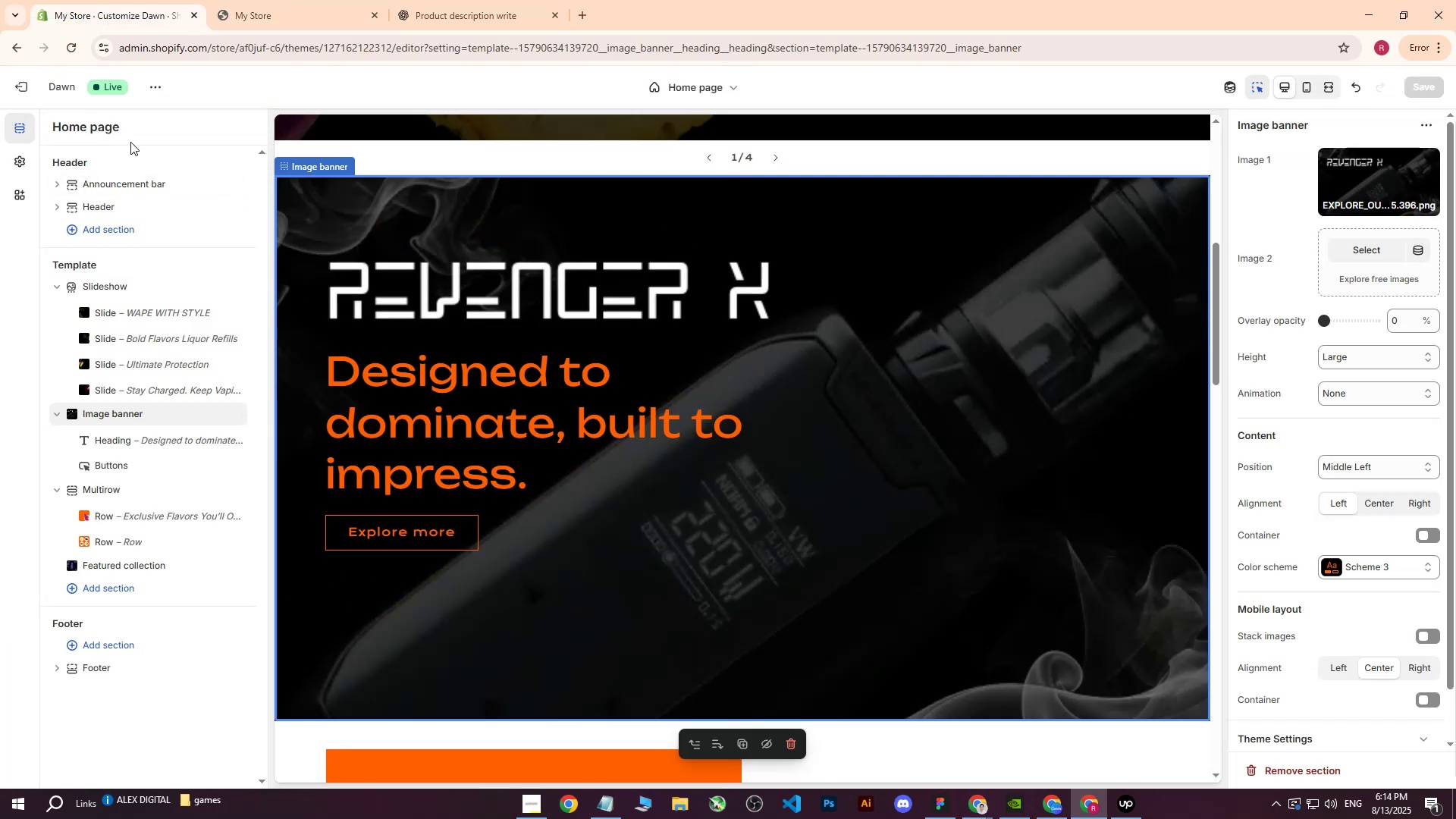 
scroll: coordinate [484, 285], scroll_direction: up, amount: 11.0
 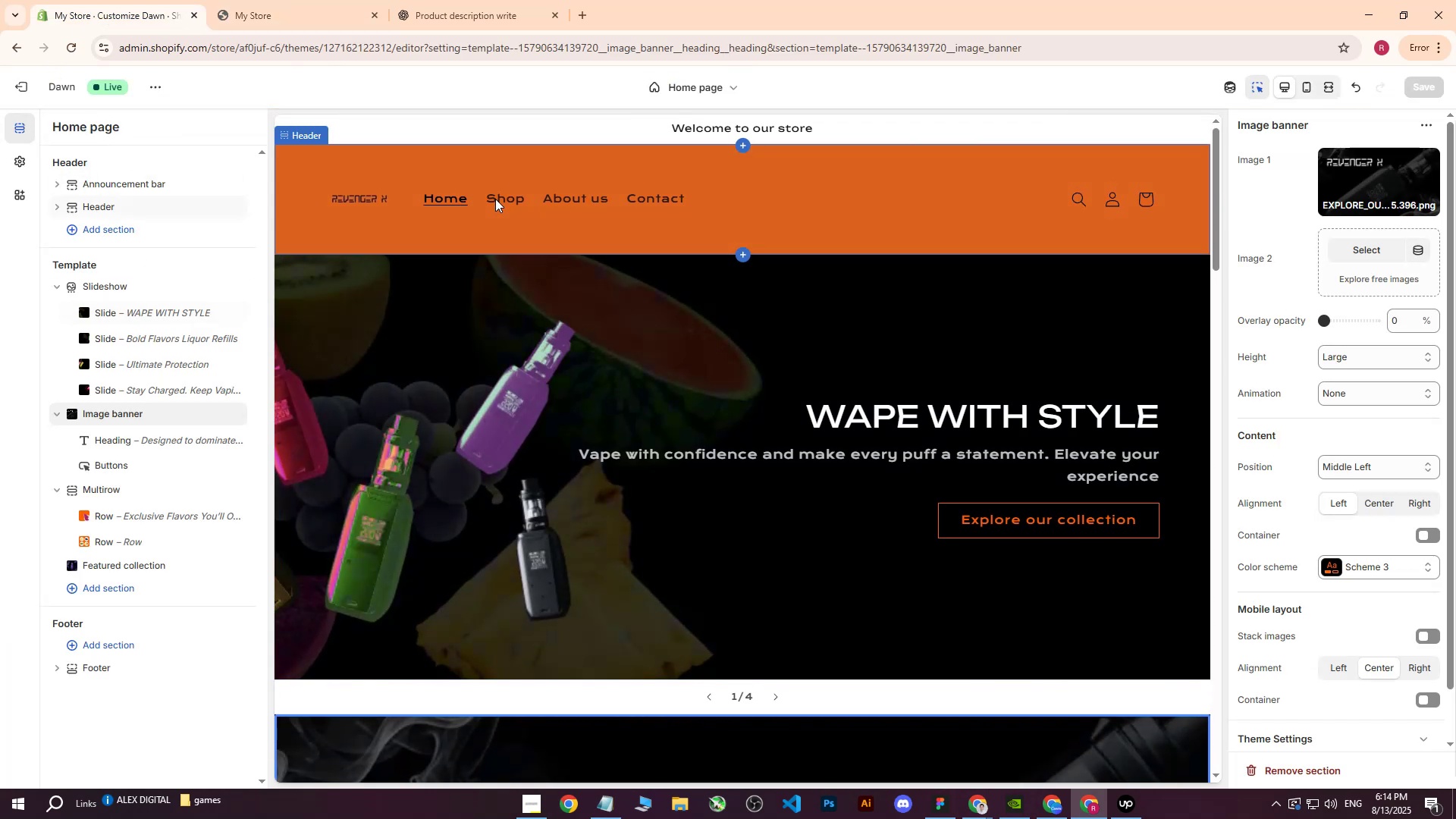 
left_click([495, 199])
 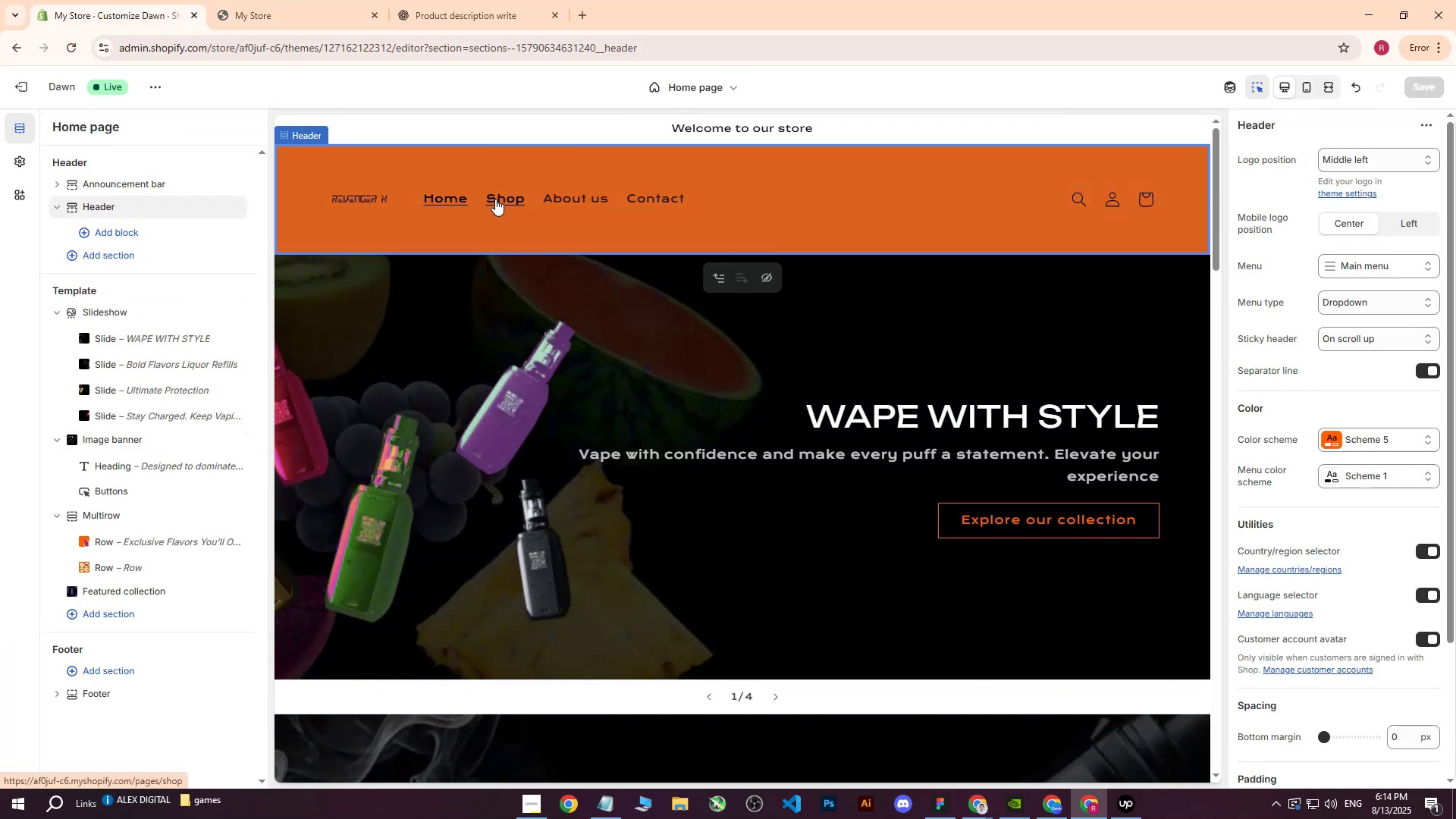 
left_click([495, 199])
 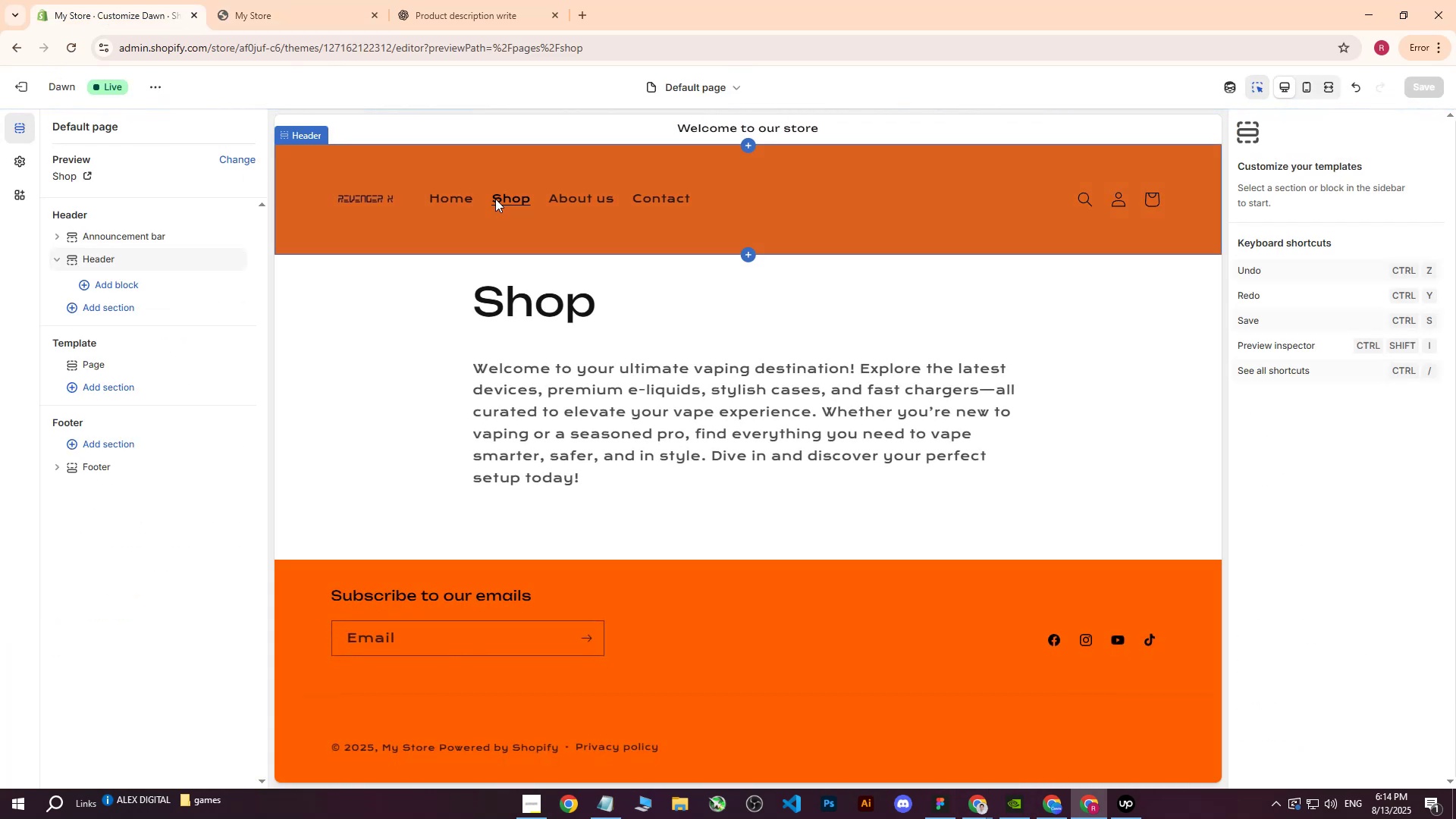 
wait(9.04)
 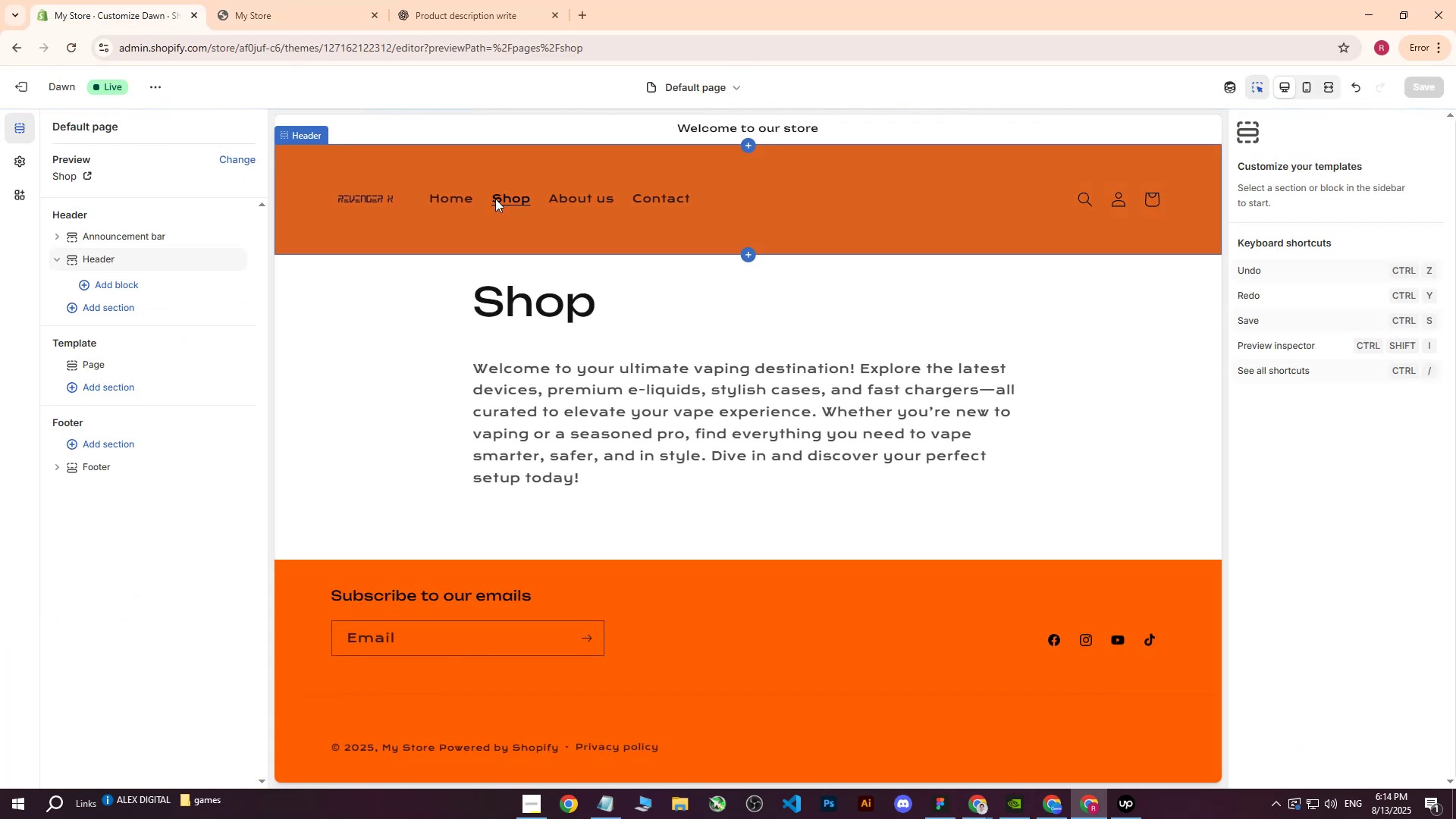 
left_click([592, 187])
 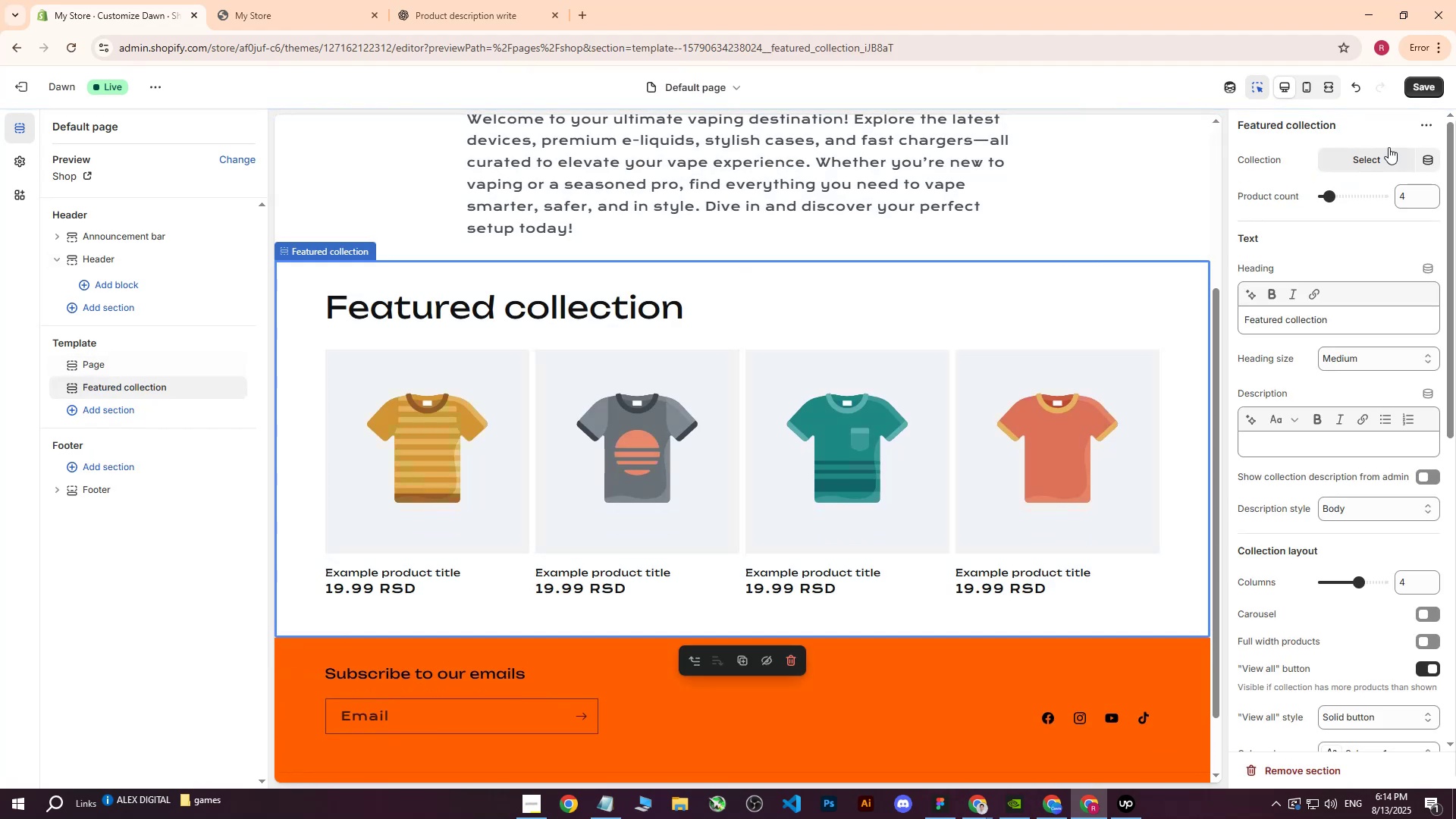 
left_click([440, 417])
 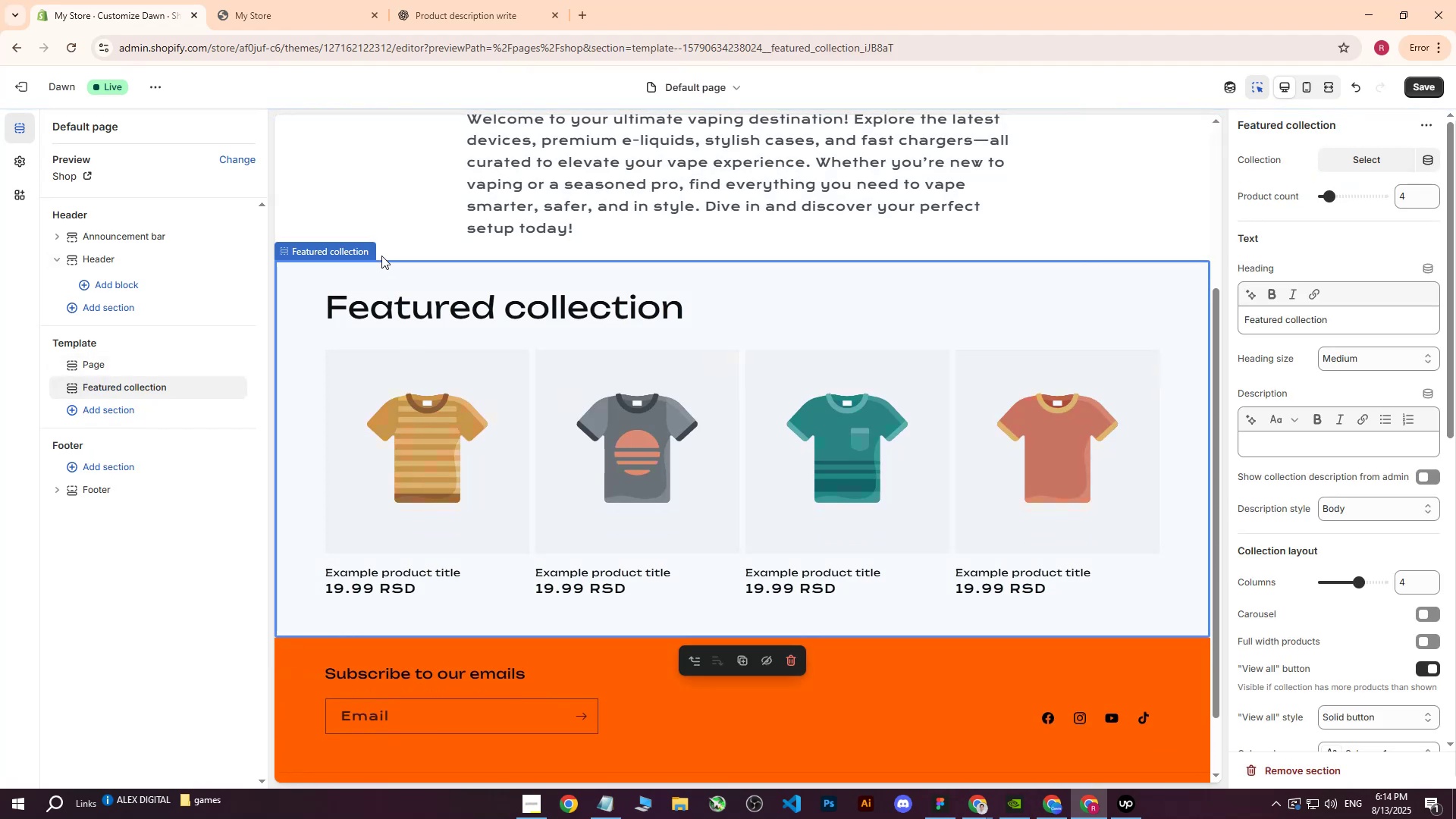 
left_click([426, 207])
 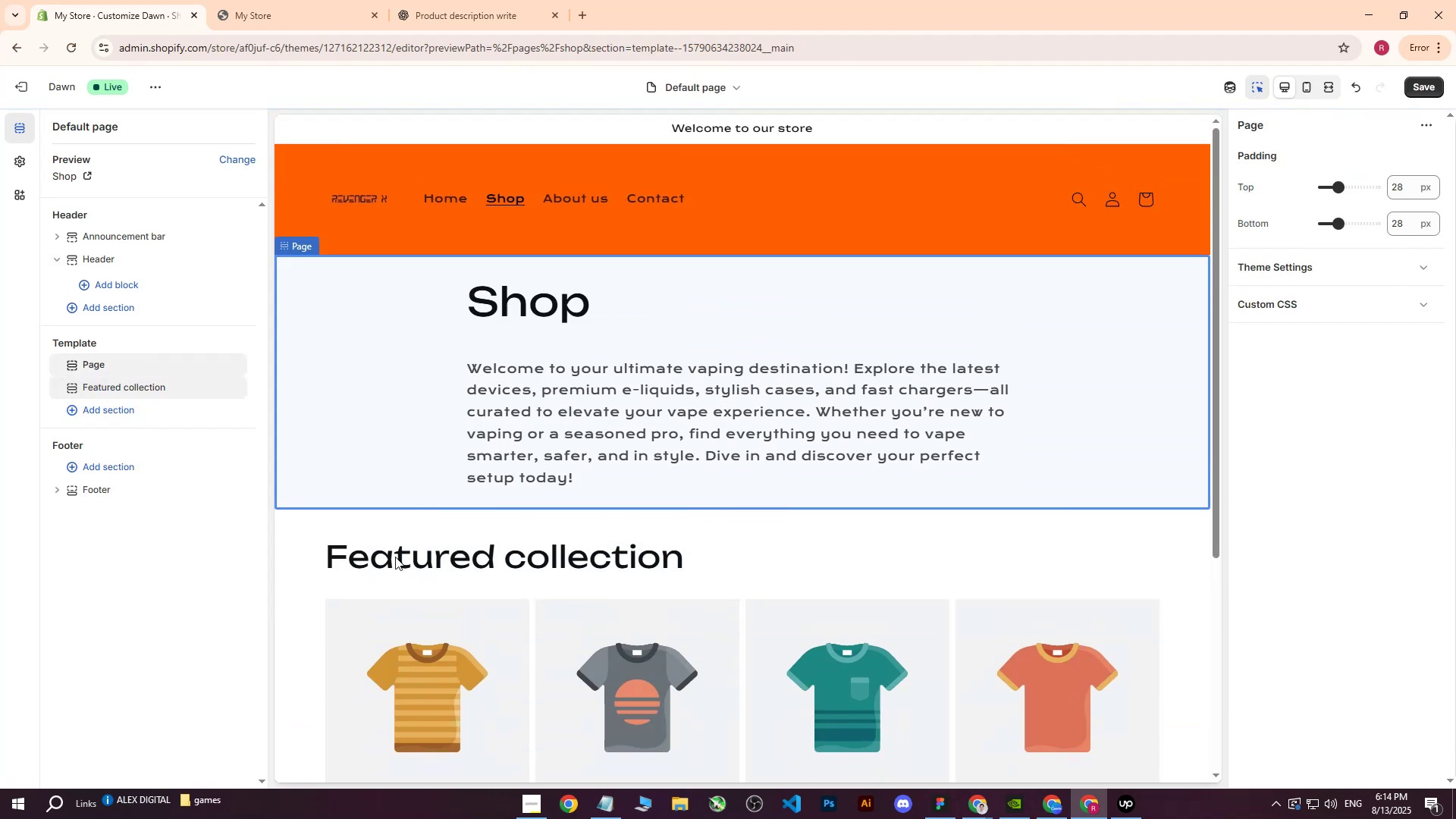 
left_click([384, 594])
 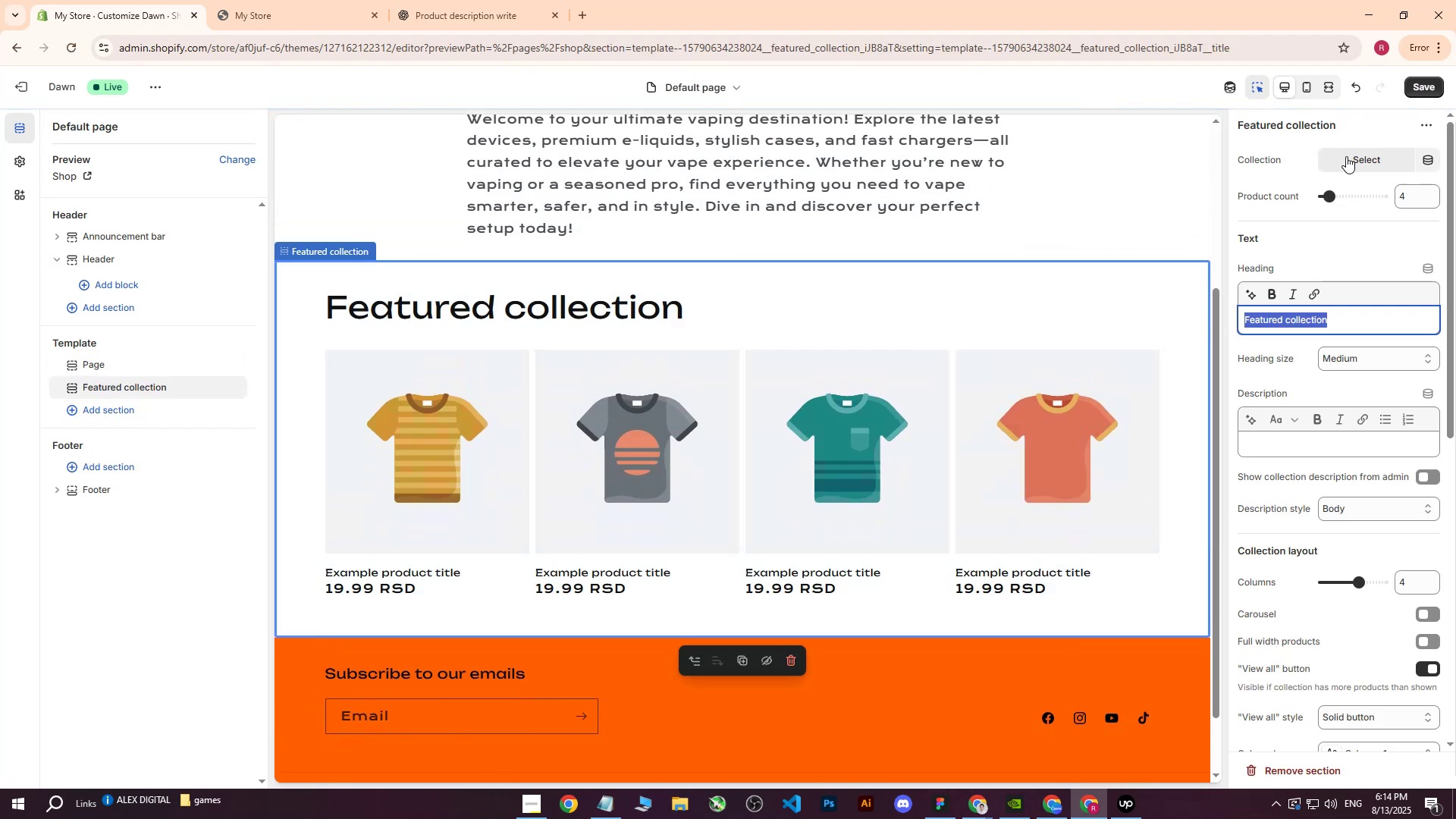 
left_click([1349, 155])
 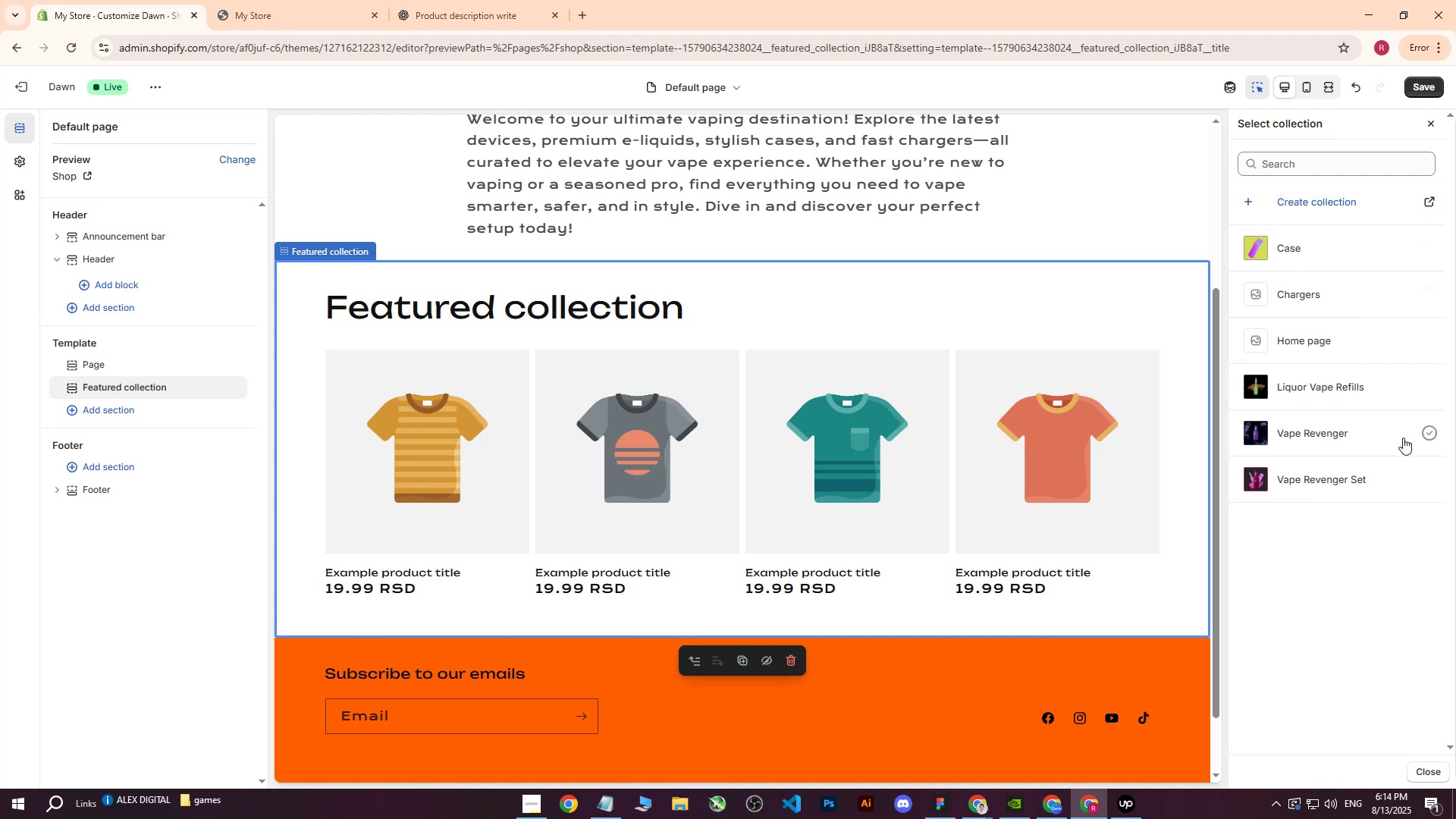 
left_click([1315, 432])
 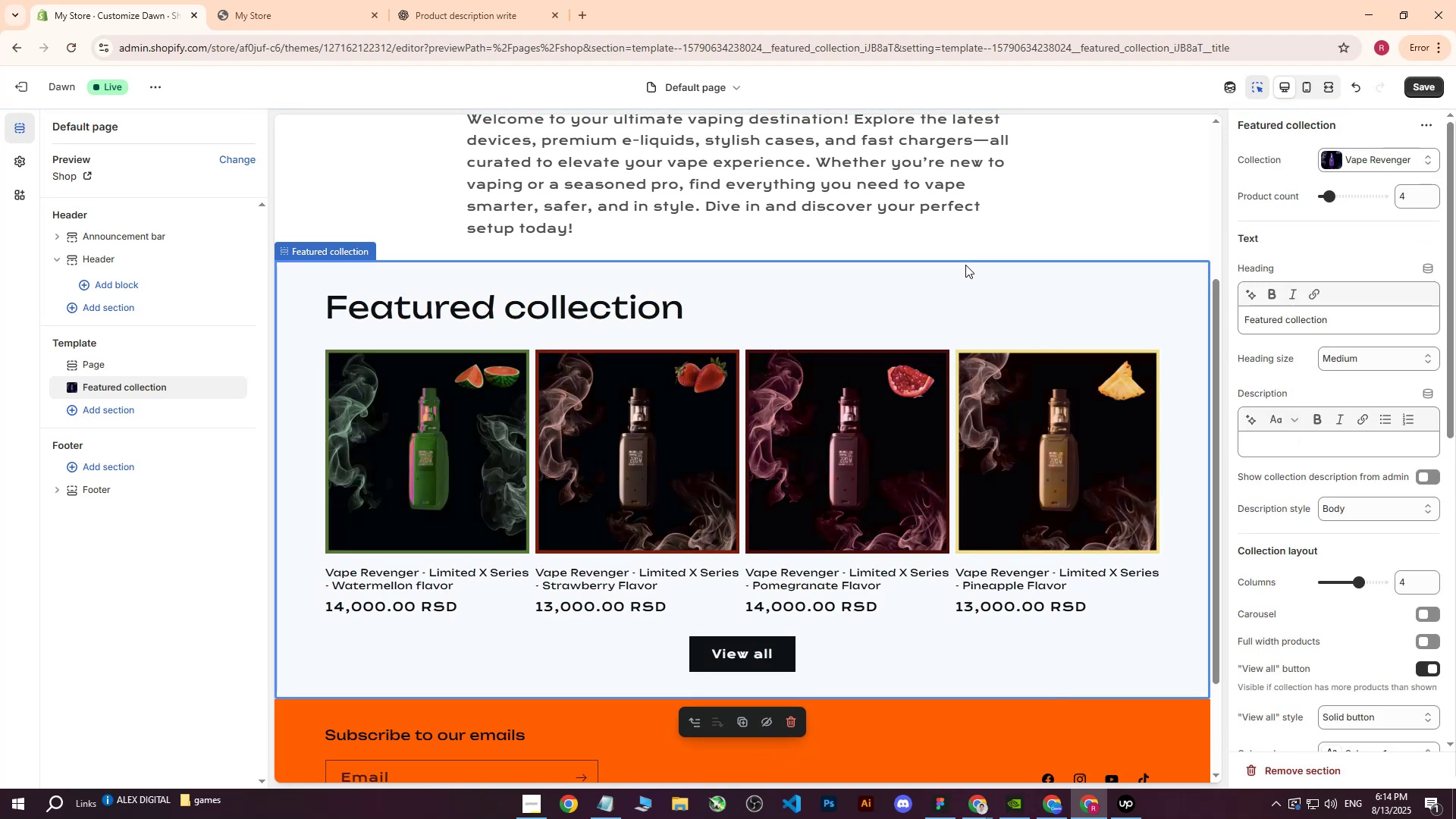 
left_click([745, 356])
 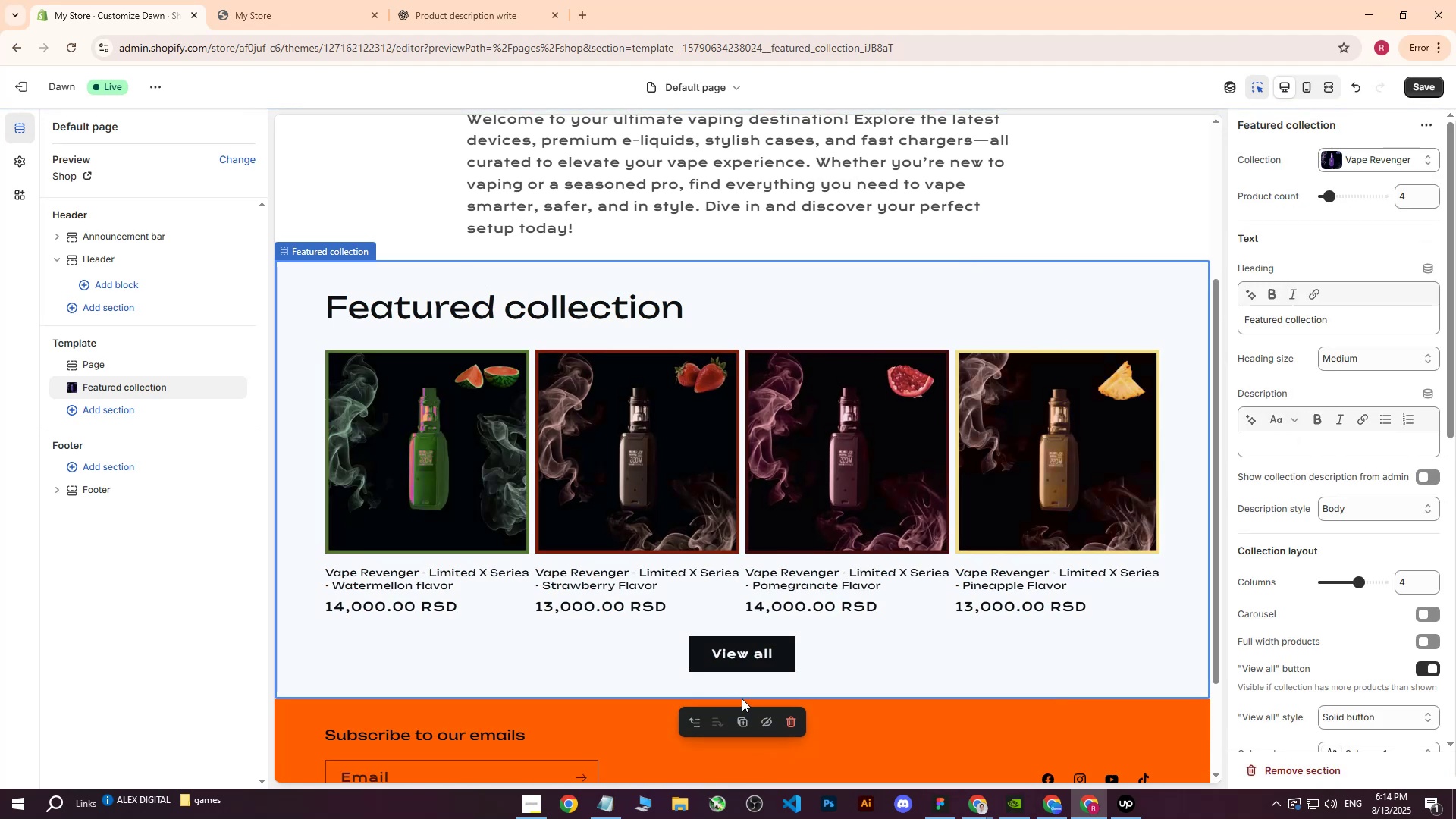 
left_click([743, 695])
 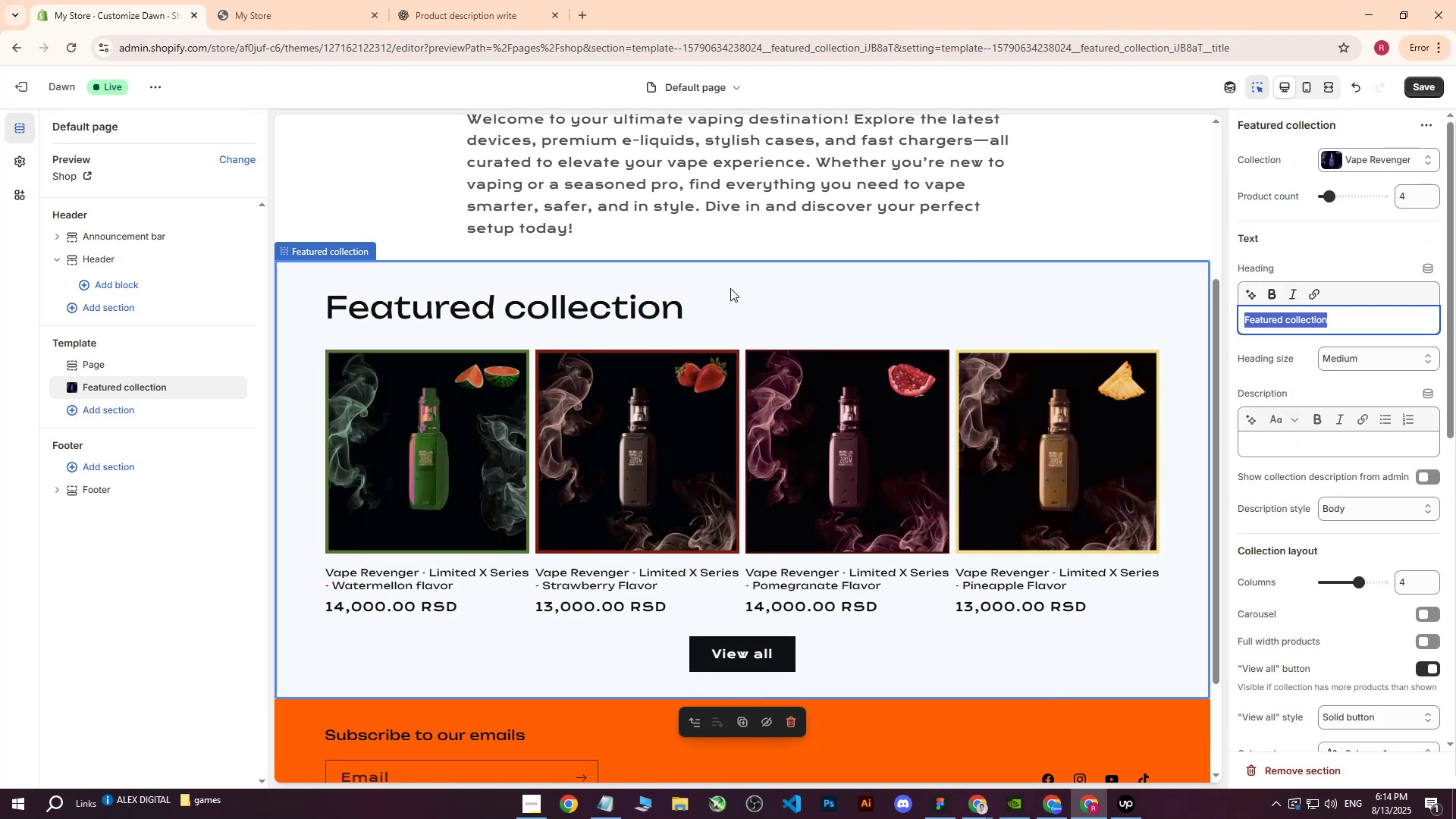 
left_click([724, 254])
 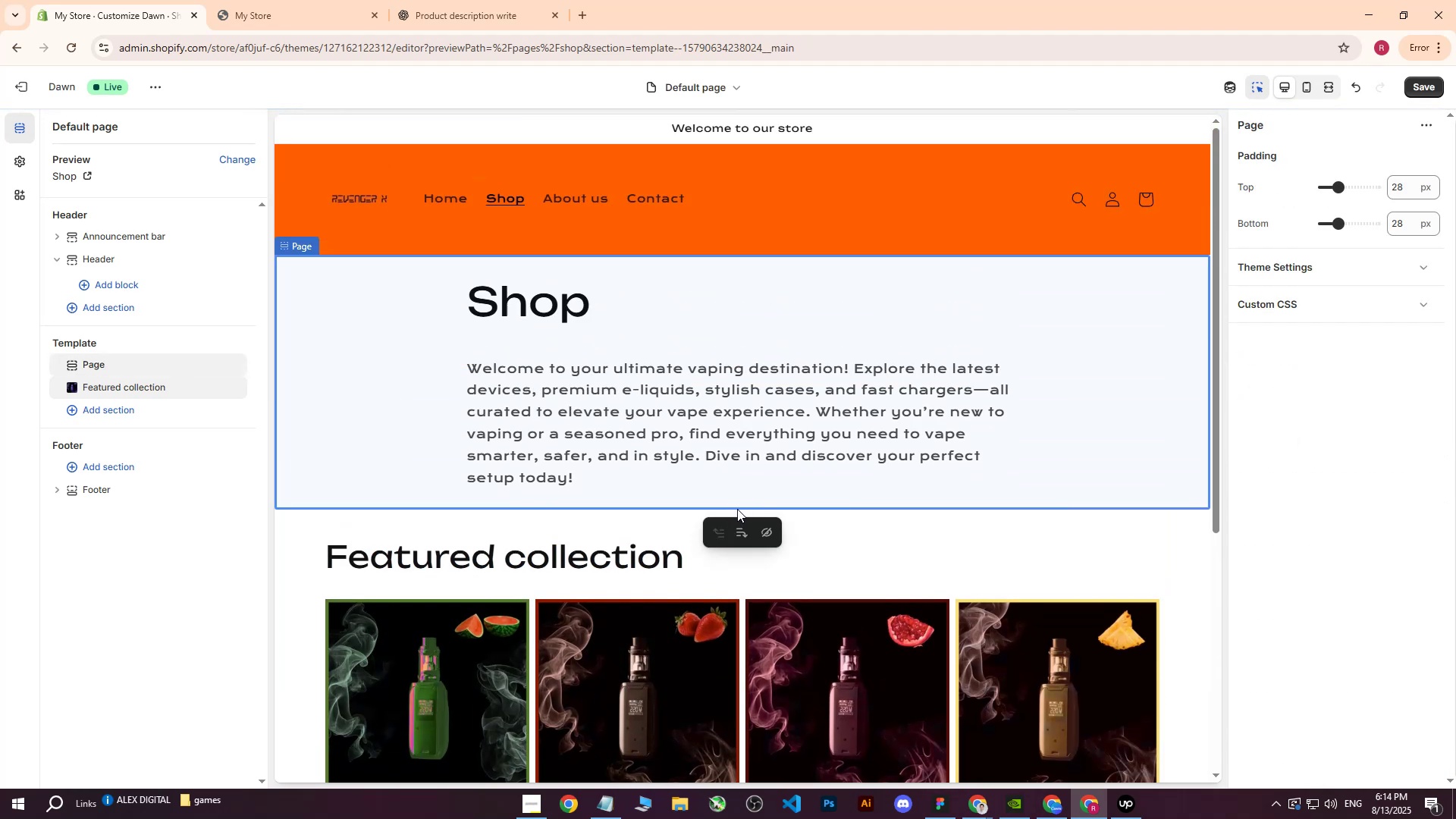 
left_click([737, 507])
 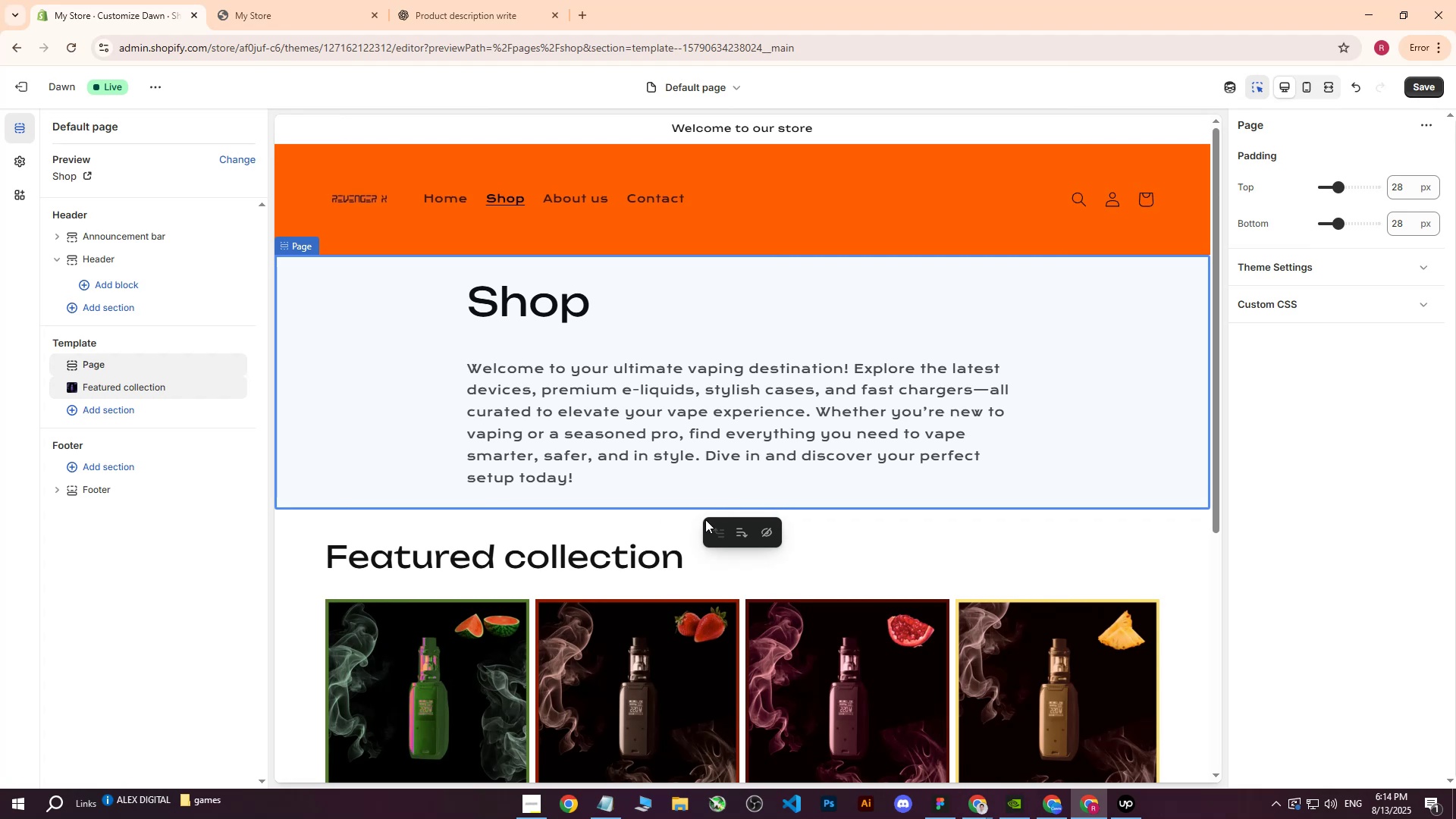 
left_click([730, 509])
 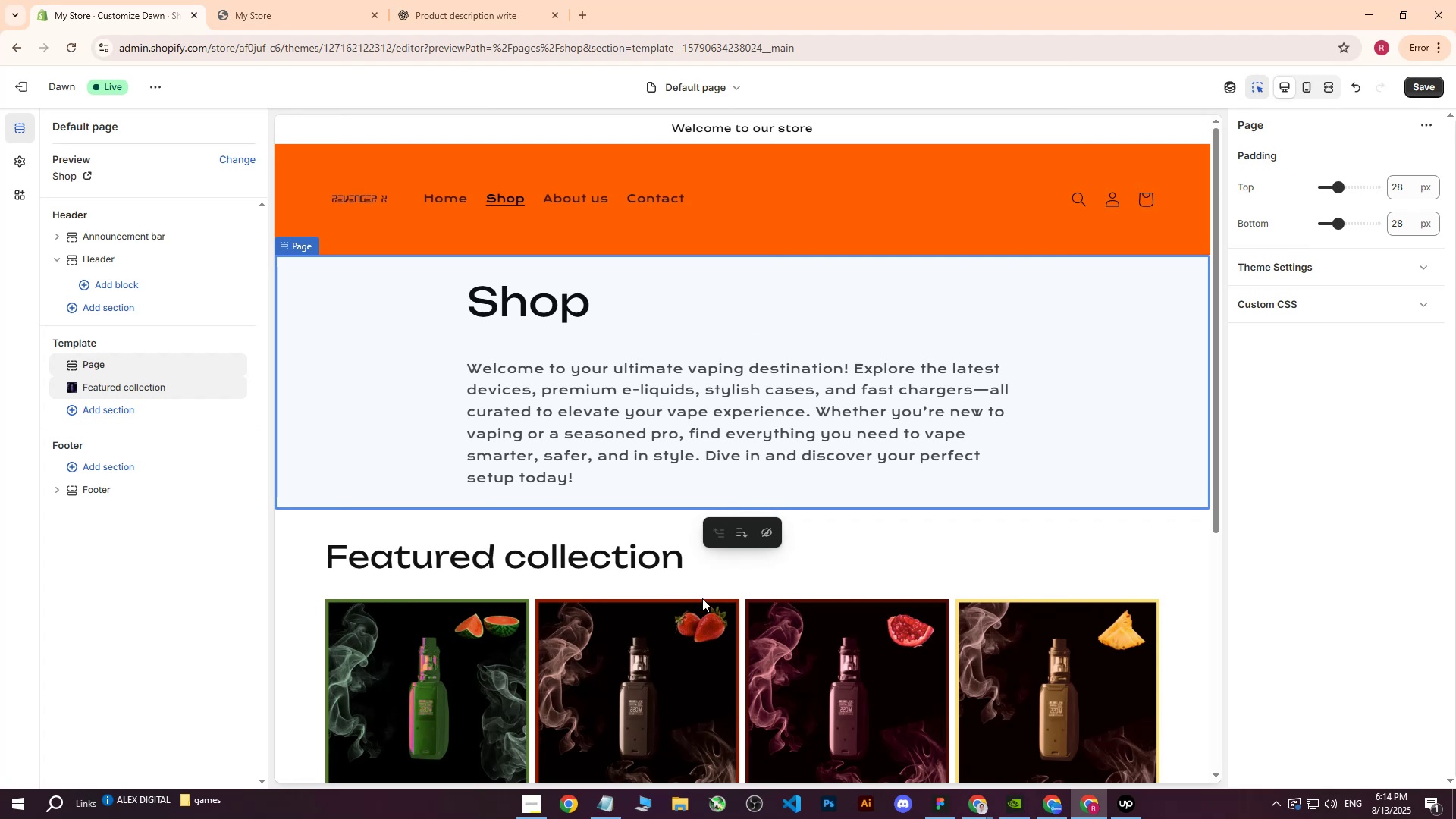 
left_click([603, 636])
 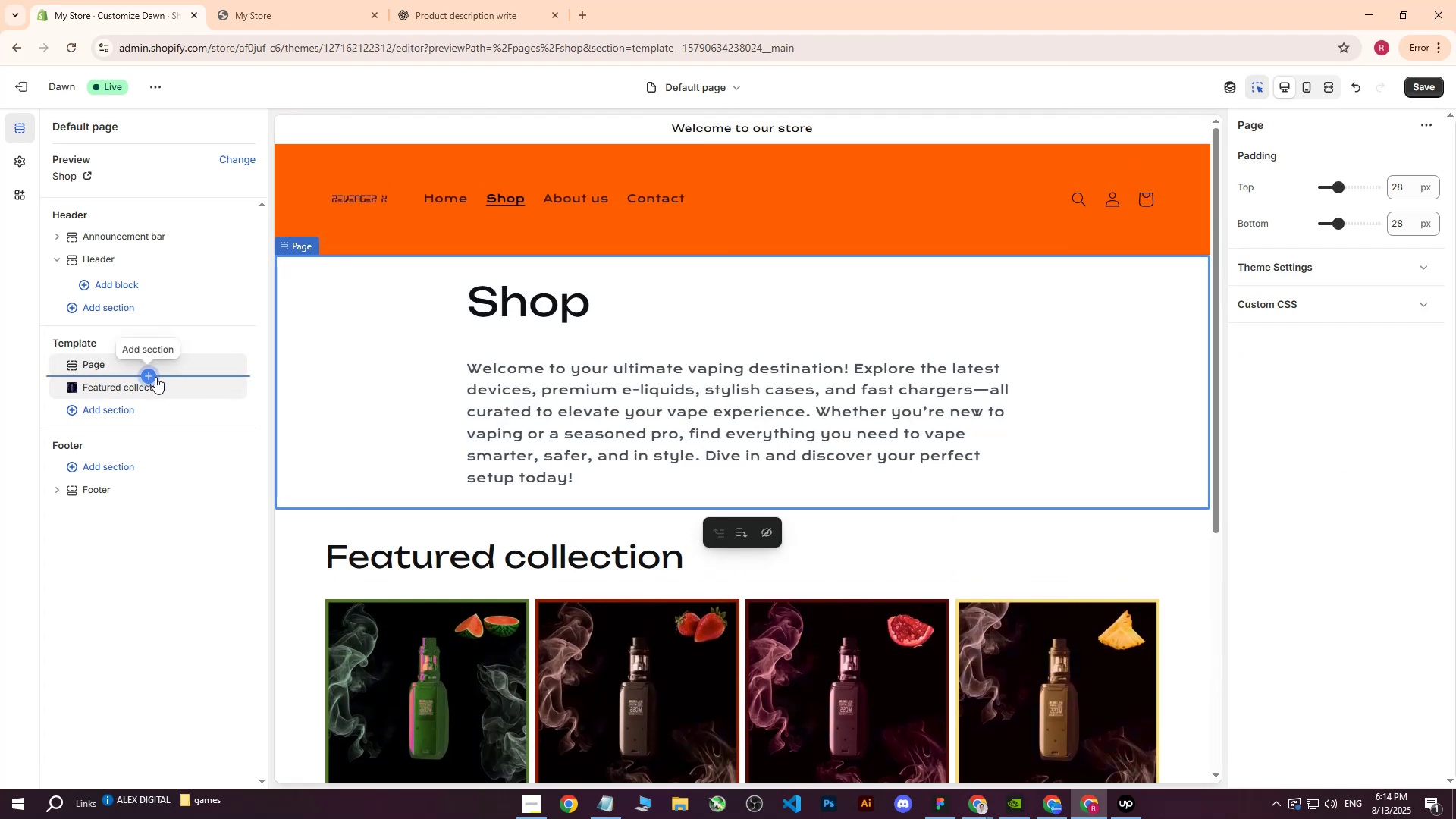 
left_click([146, 376])
 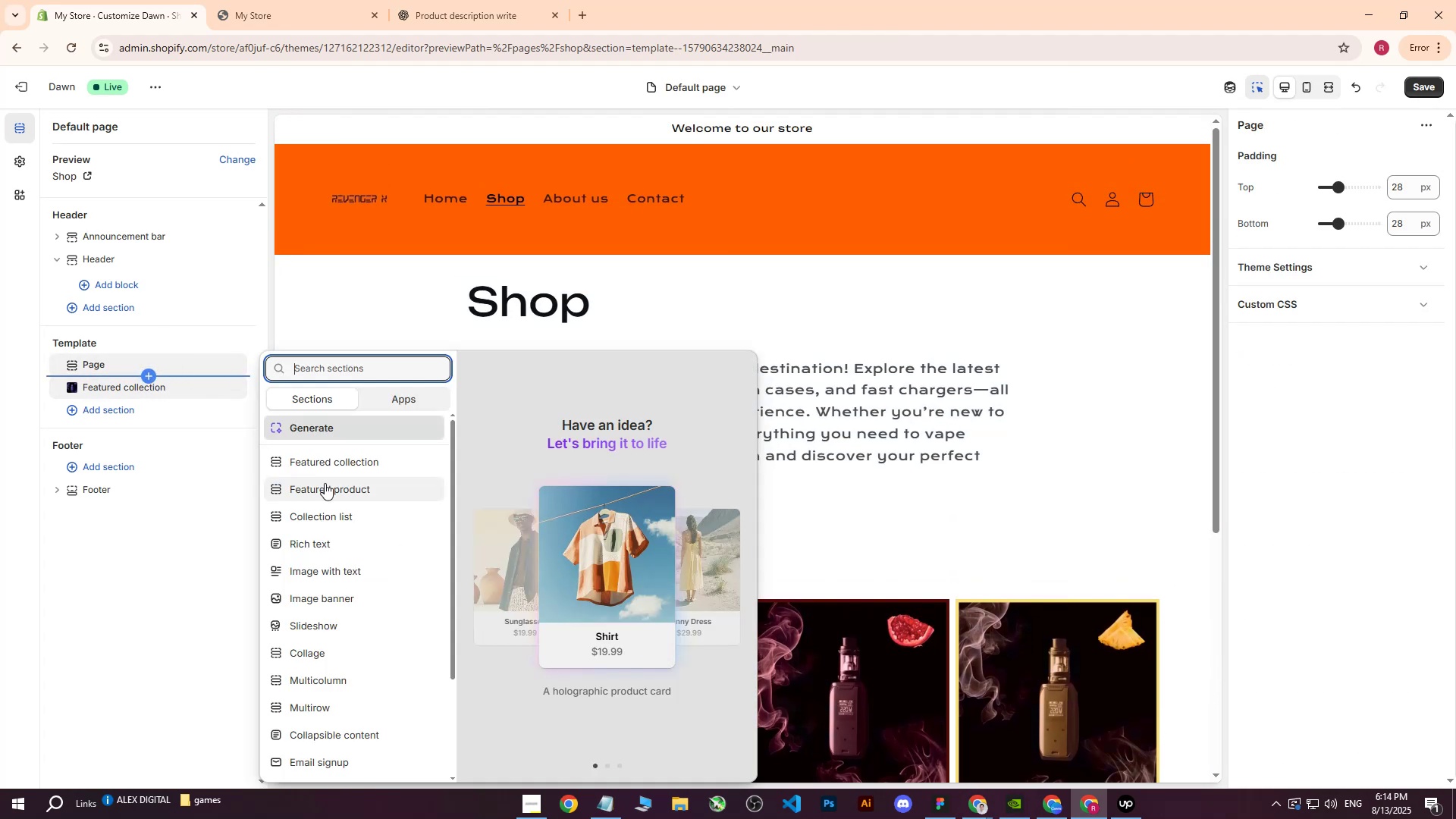 
scroll: coordinate [362, 594], scroll_direction: down, amount: 3.0
 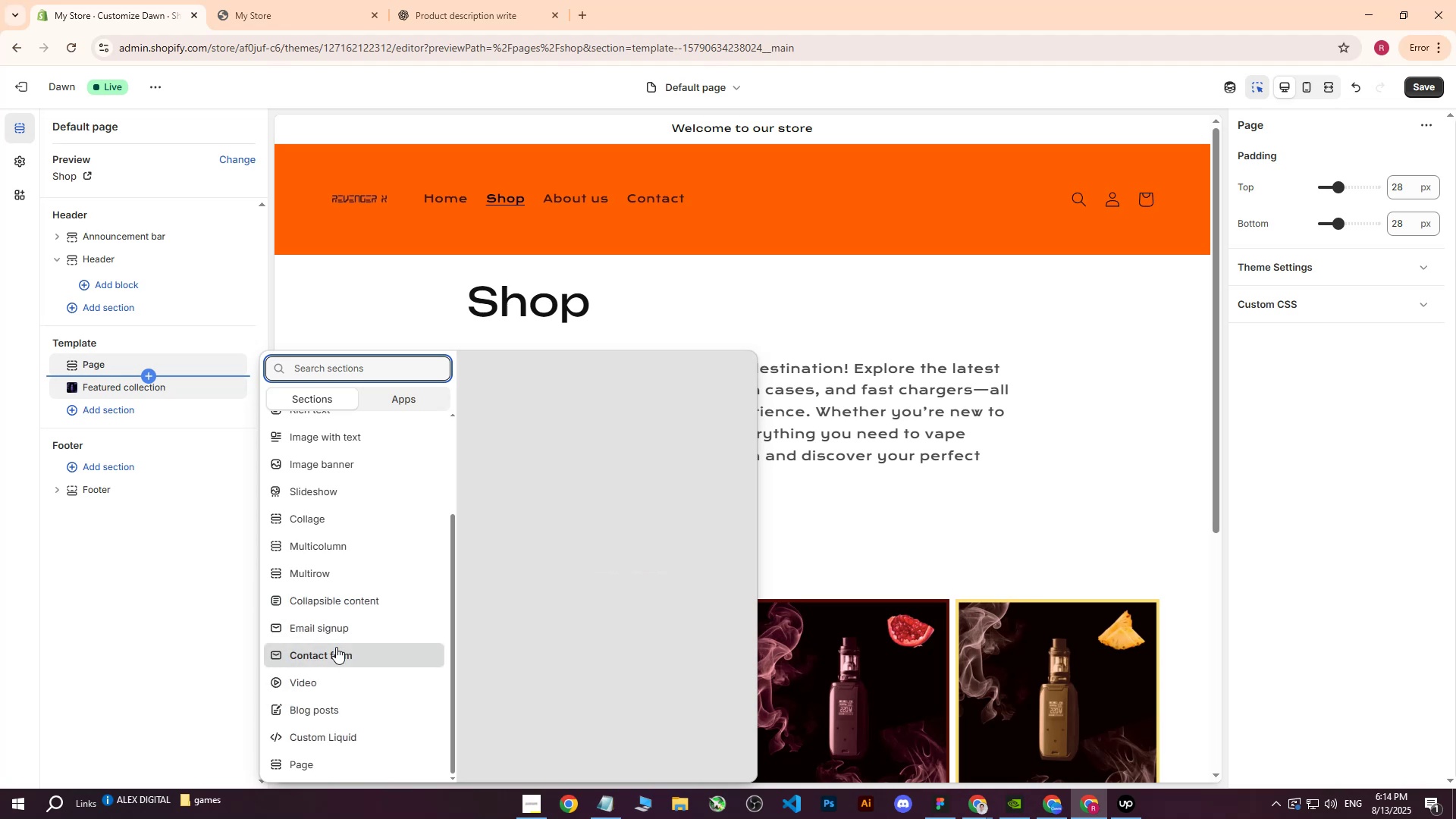 
scroll: coordinate [348, 539], scroll_direction: up, amount: 3.0
 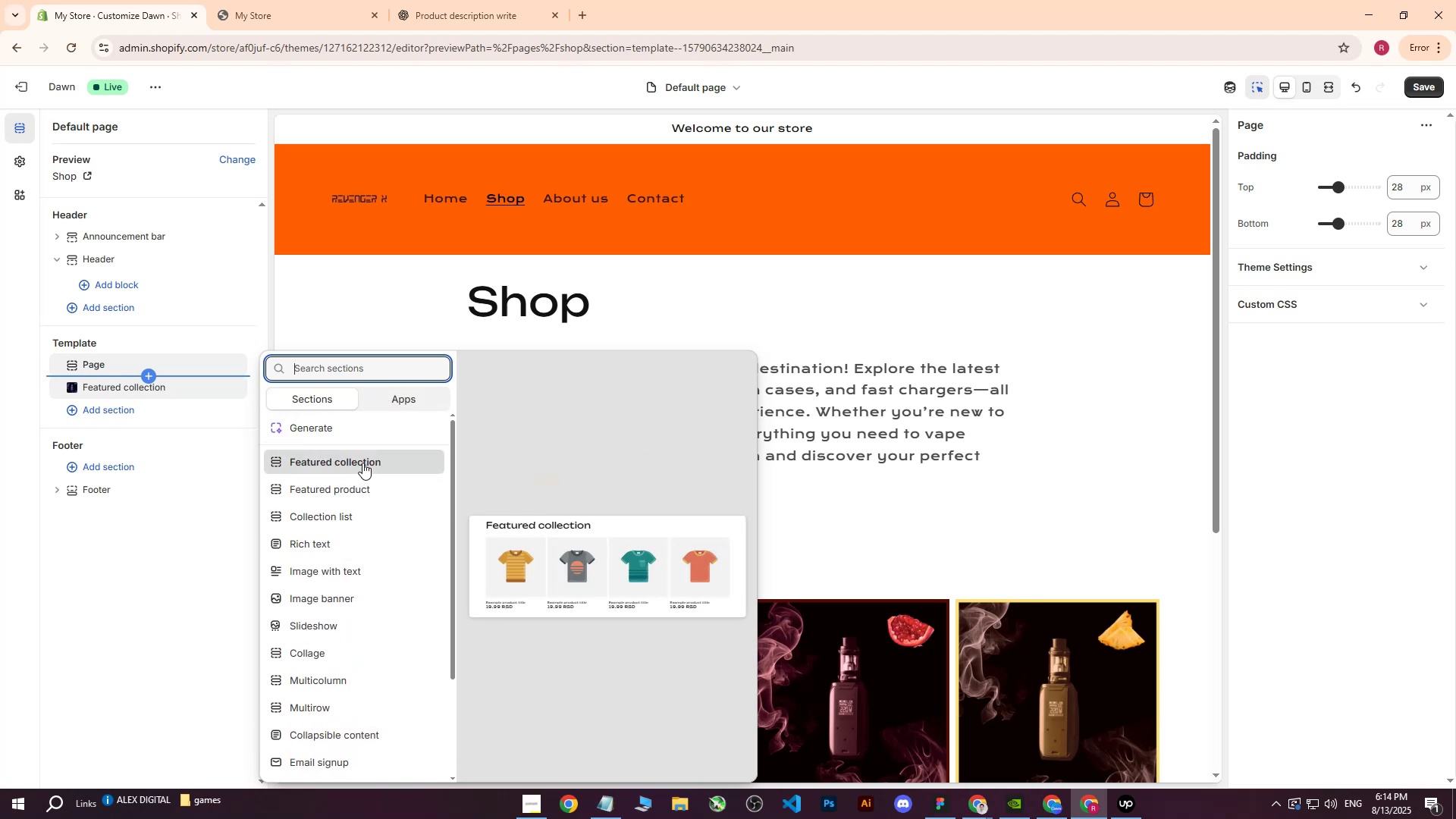 
wait(5.8)
 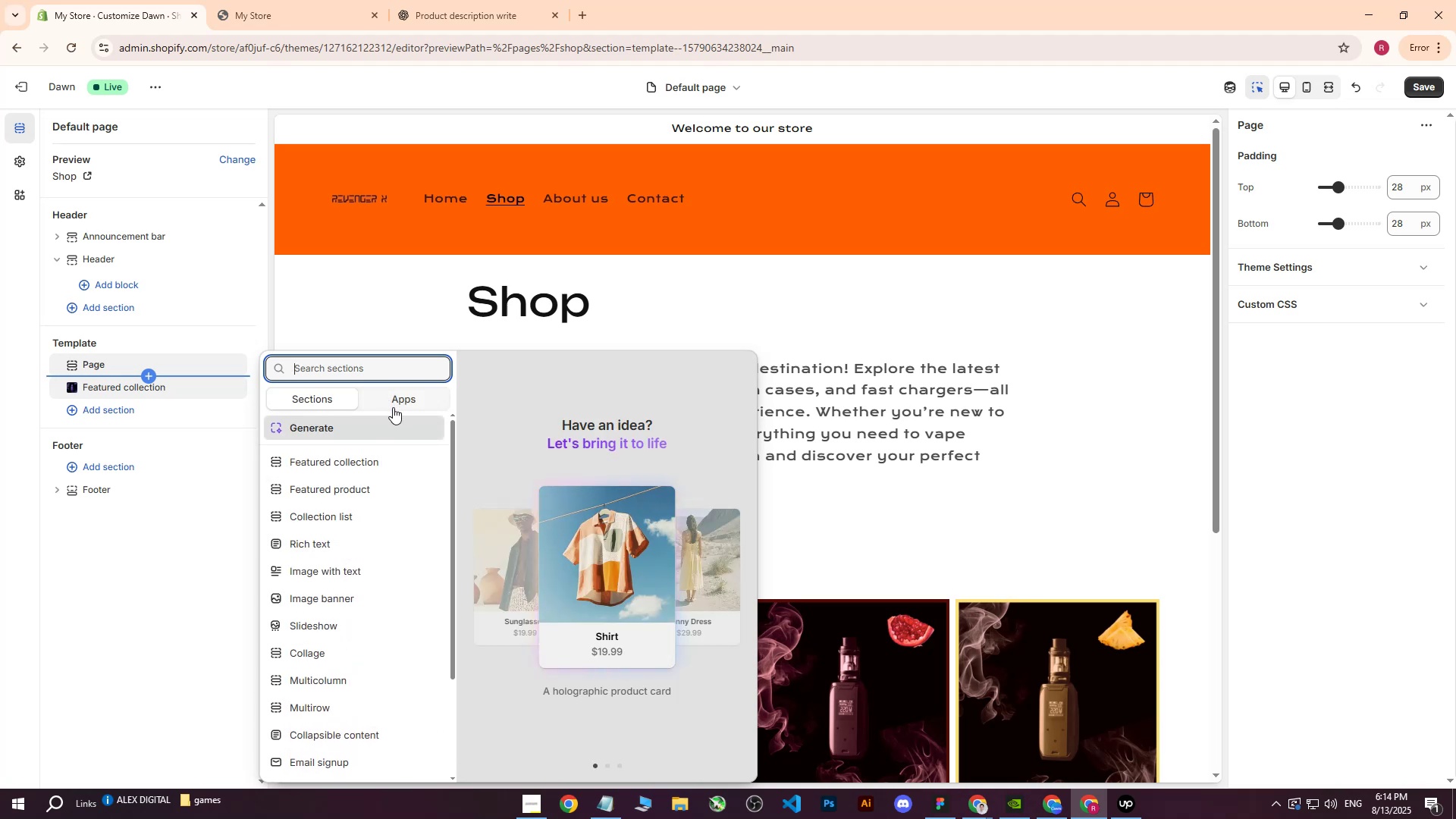 
left_click([353, 516])
 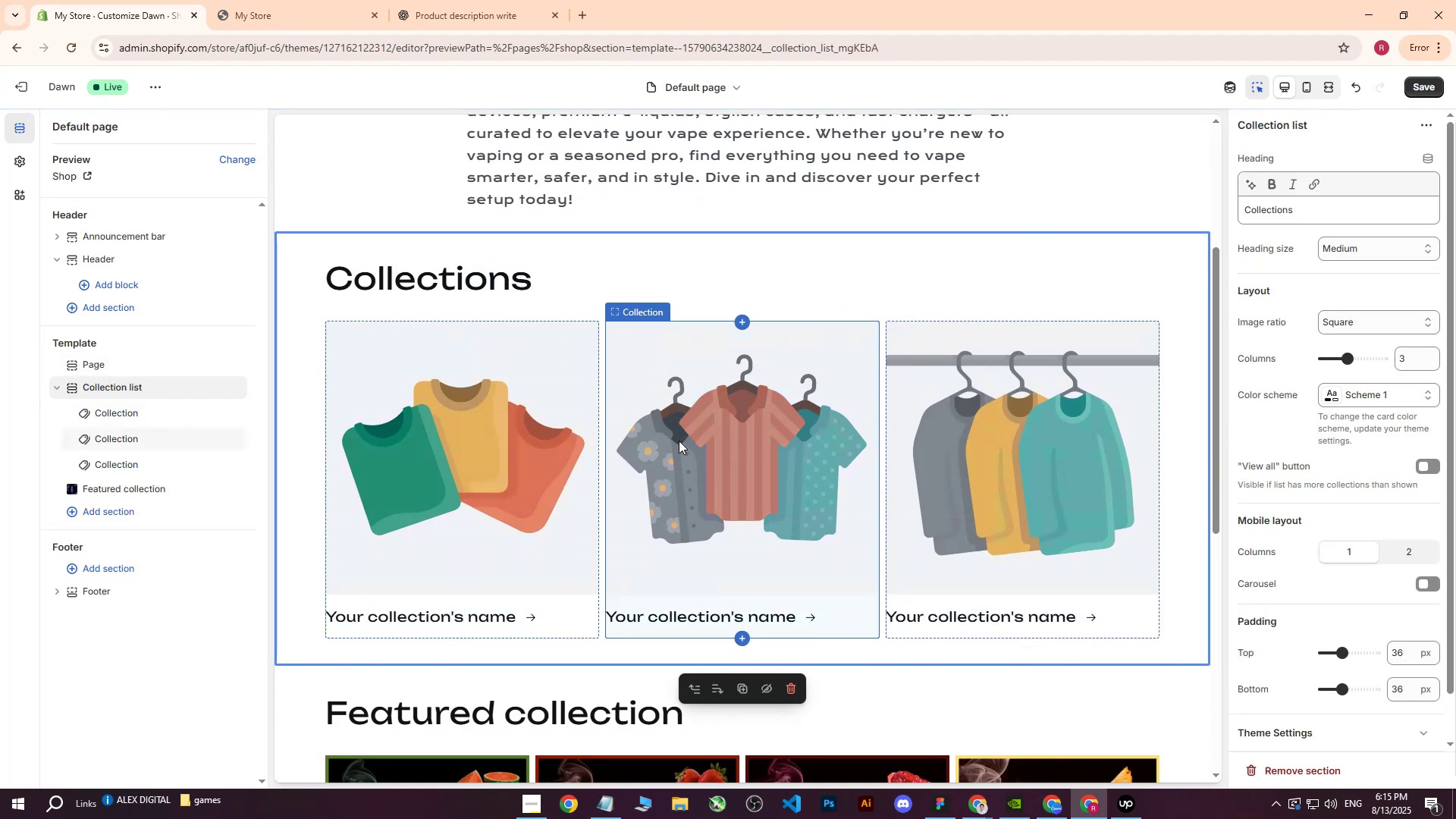 
left_click([367, 436])
 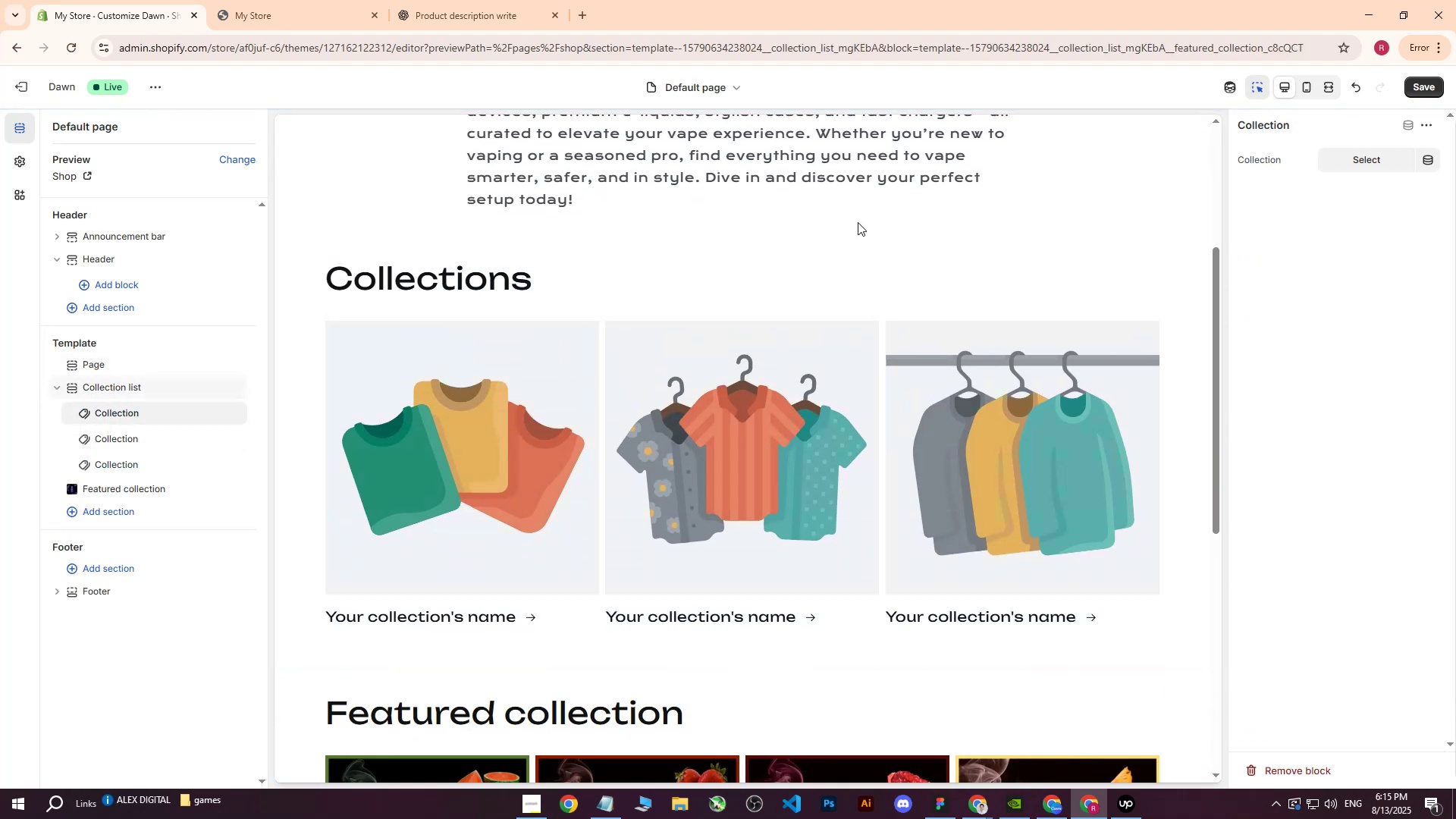 
left_click([1345, 157])
 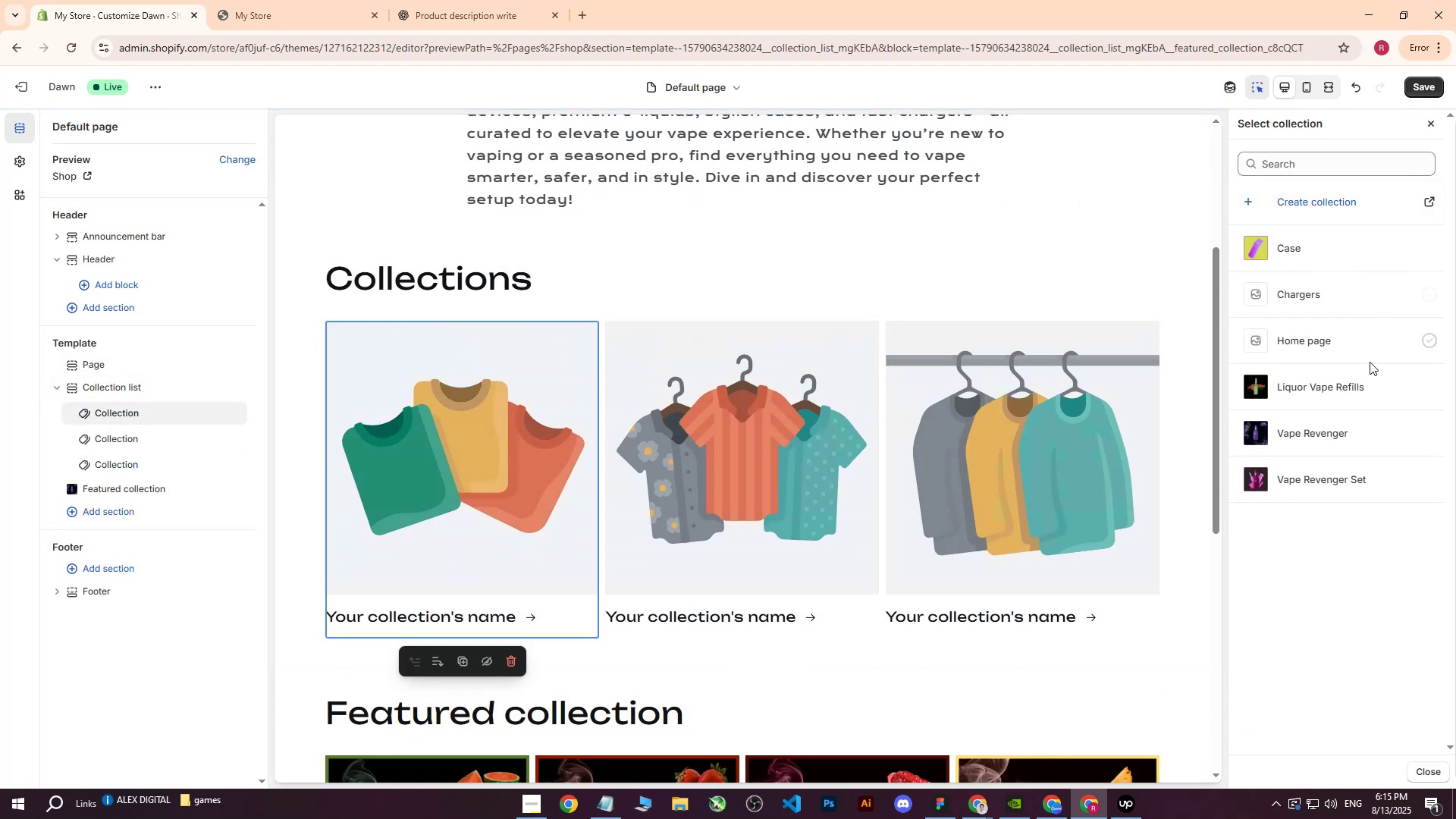 
left_click([1342, 430])
 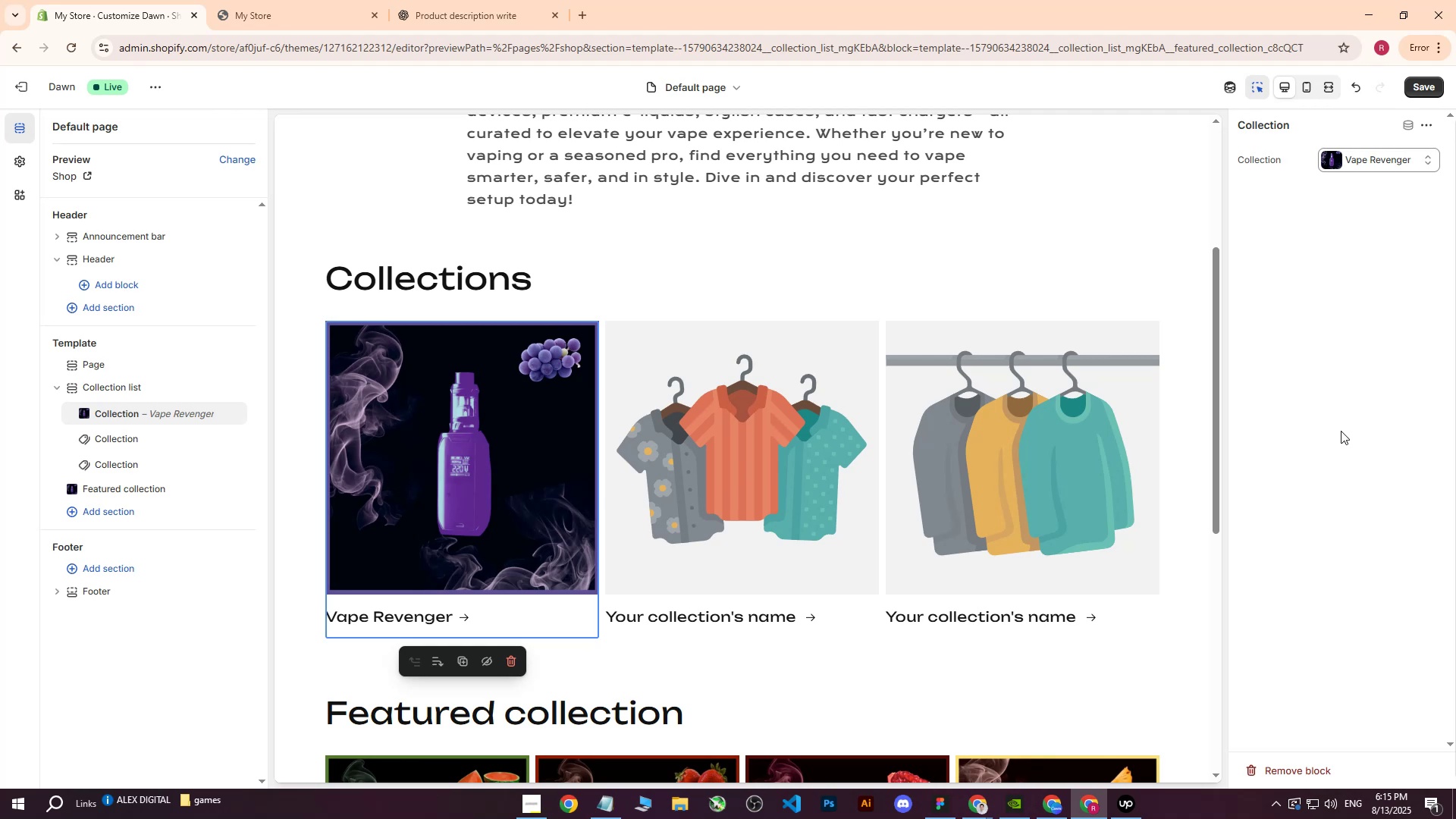 